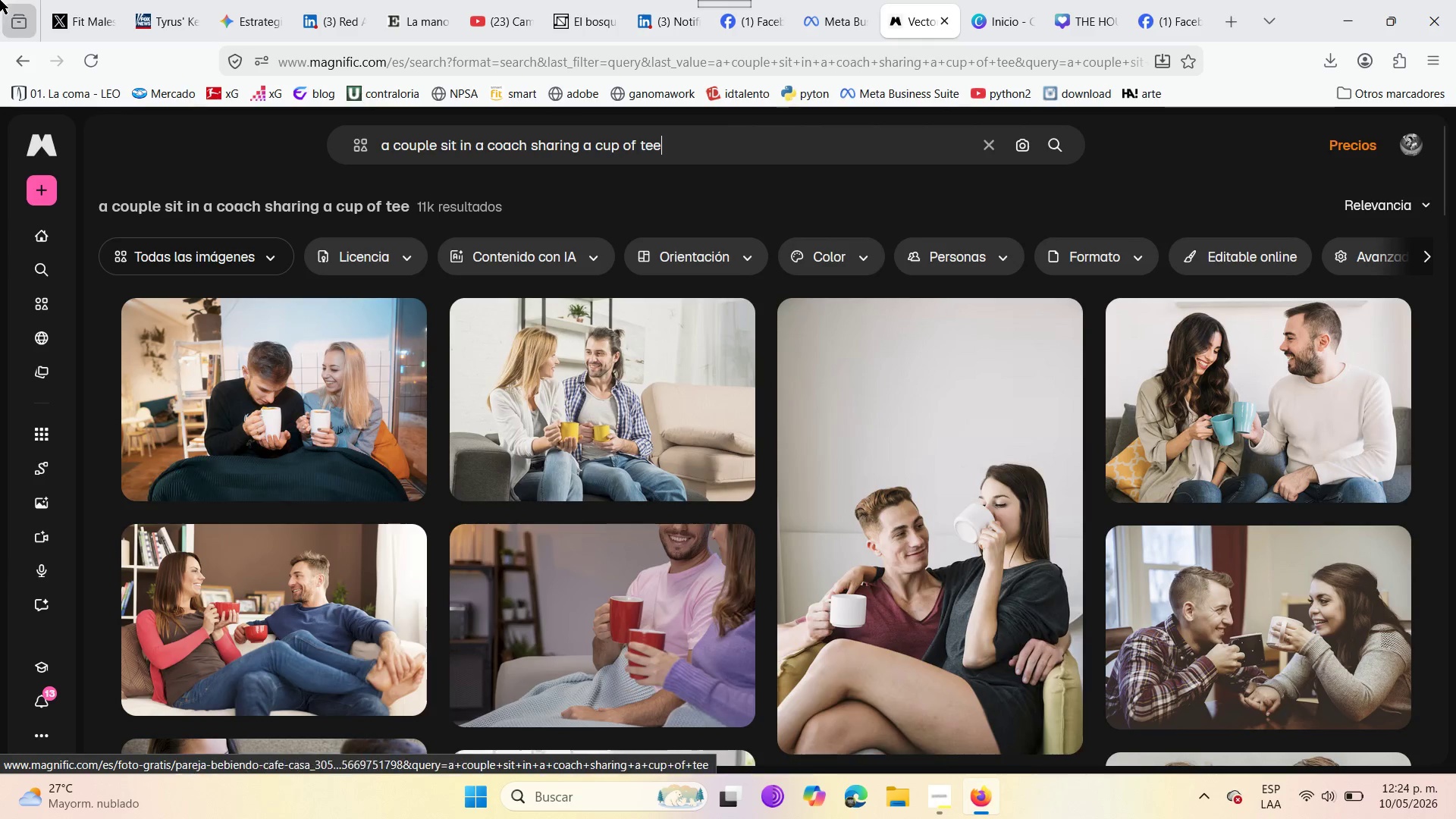 
mouse_move([-2, -2])
 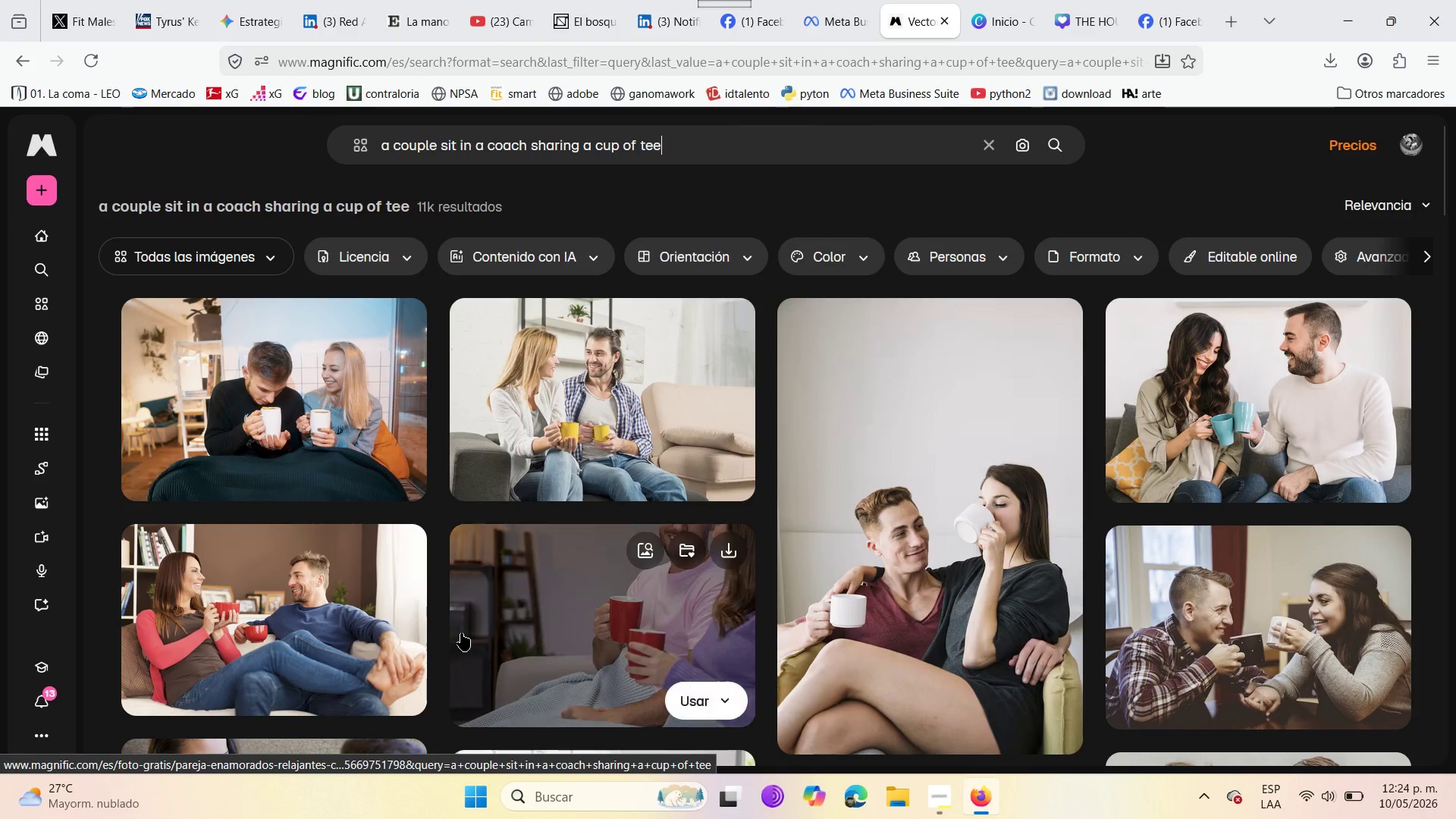 
scroll: coordinate [607, 533], scroll_direction: down, amount: 9.0
 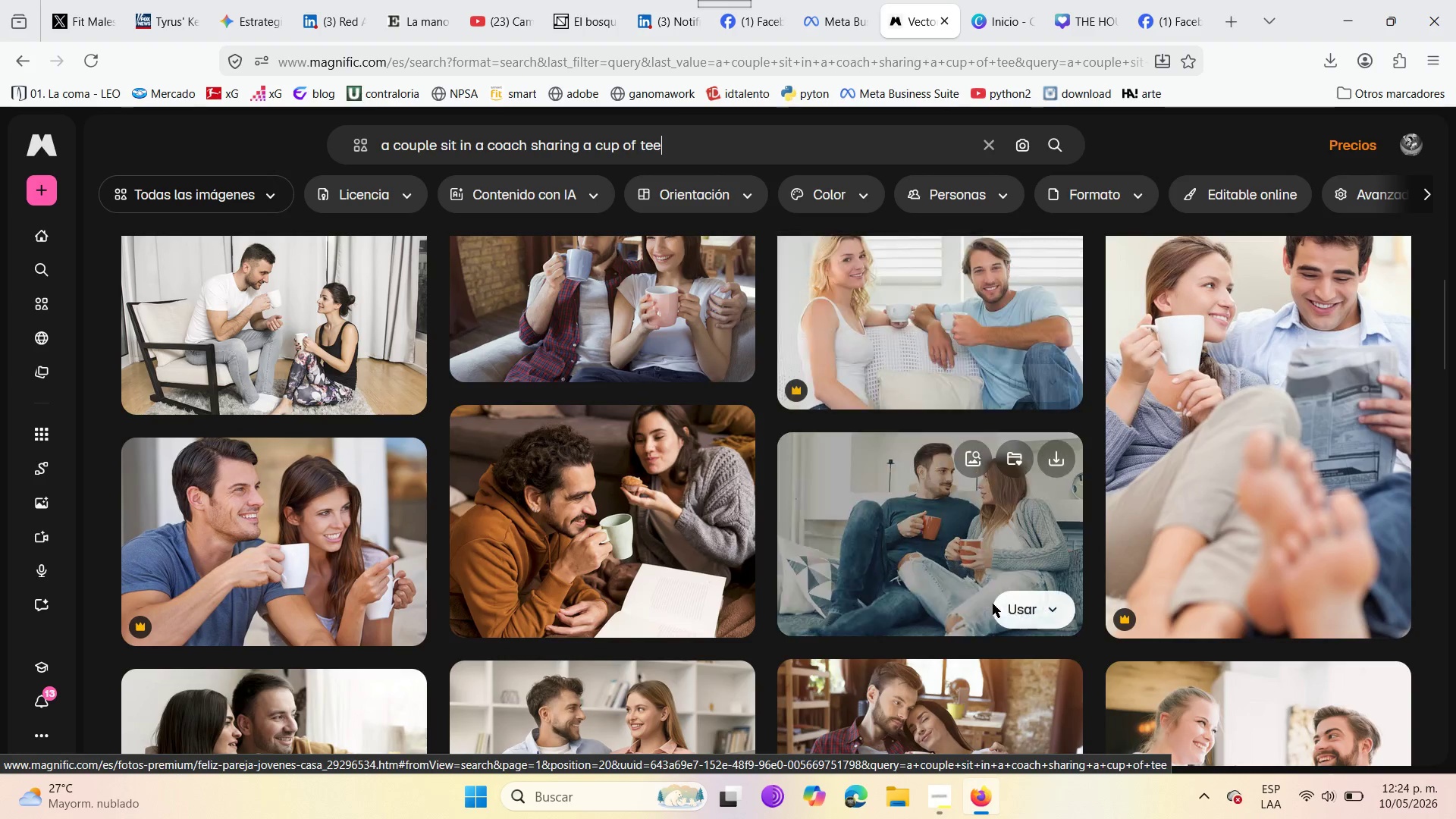 
mouse_move([1073, 470])
 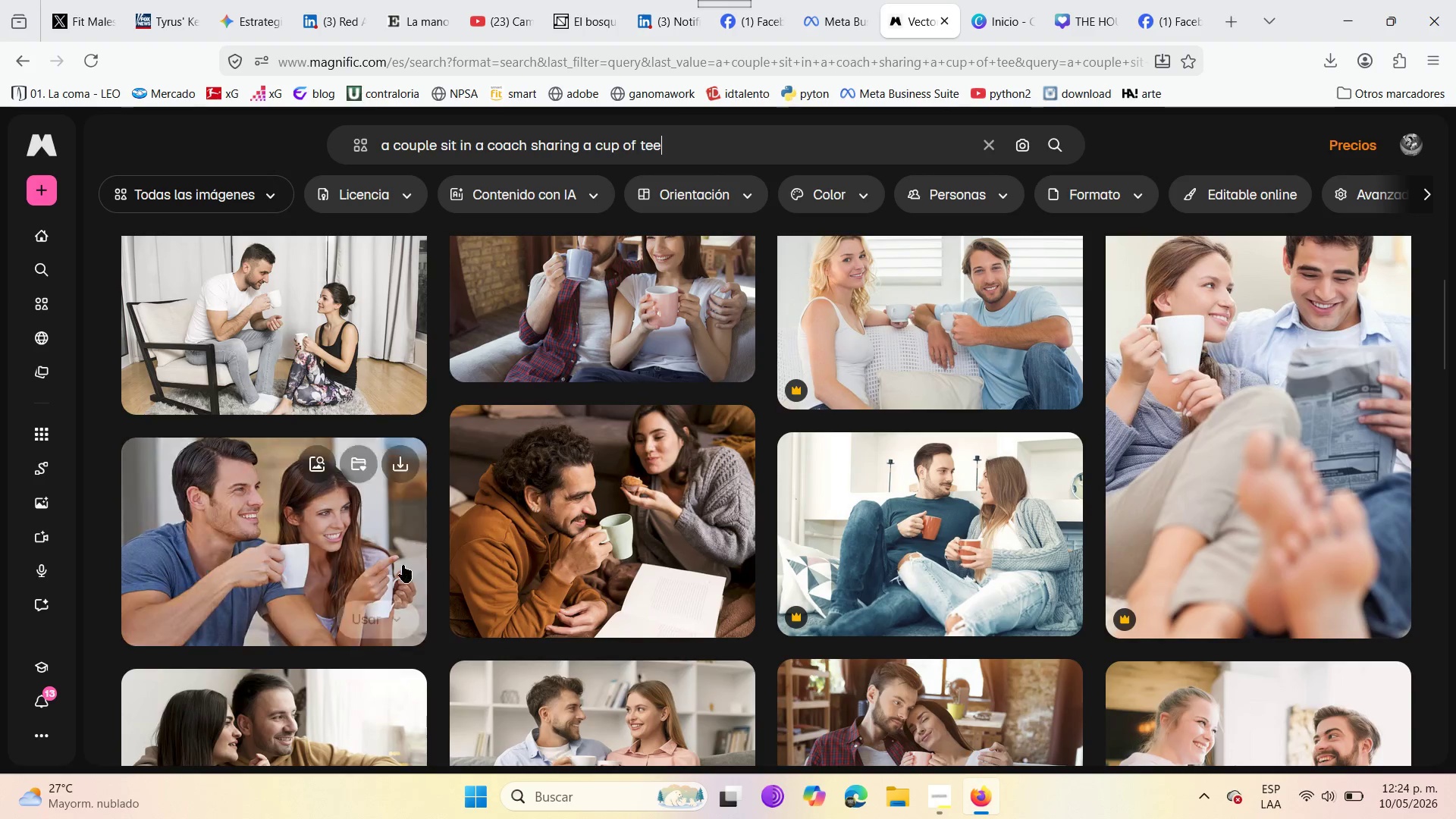 
scroll: coordinate [526, 565], scroll_direction: down, amount: 6.0
 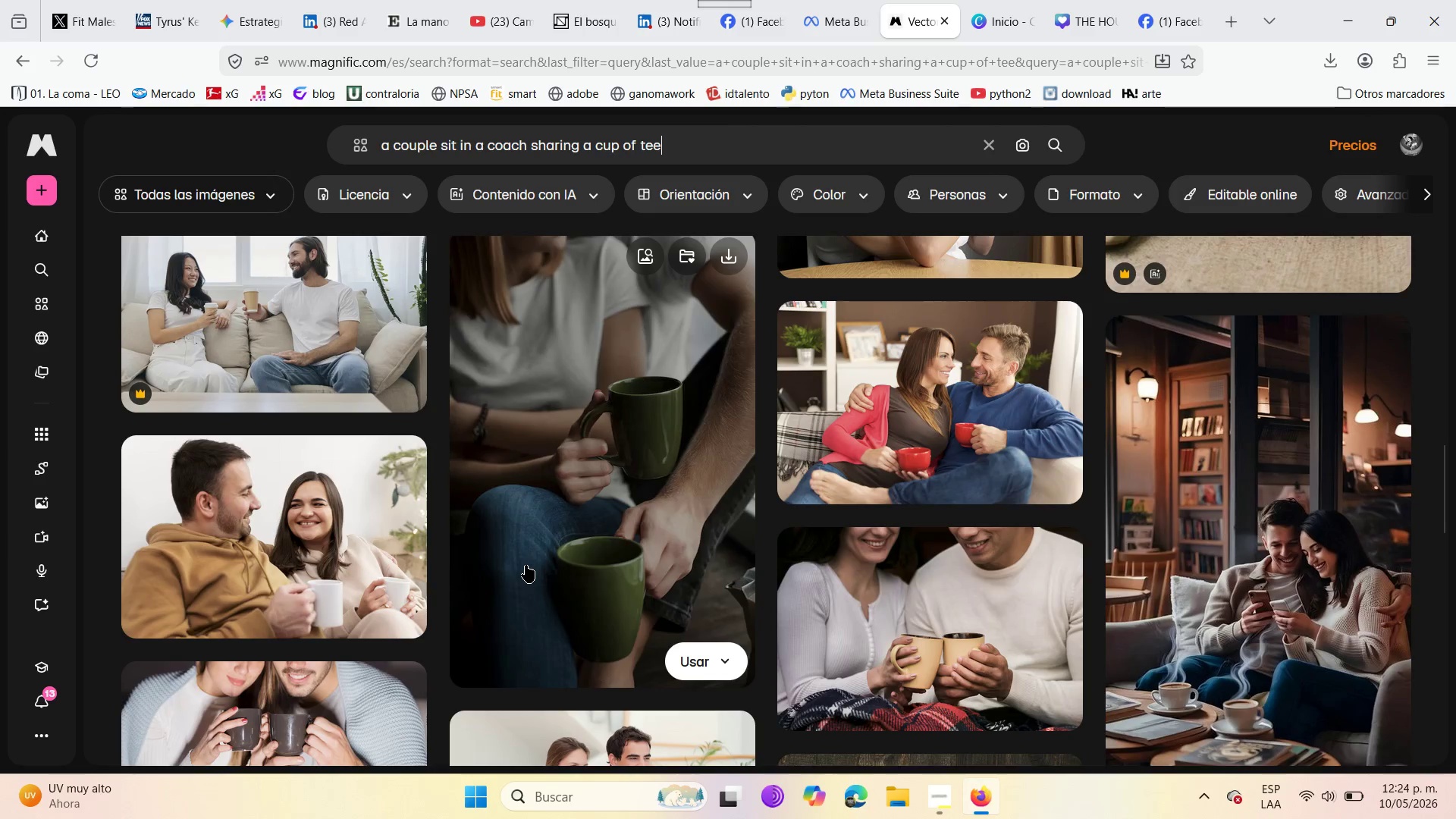 
mouse_move([639, 522])
 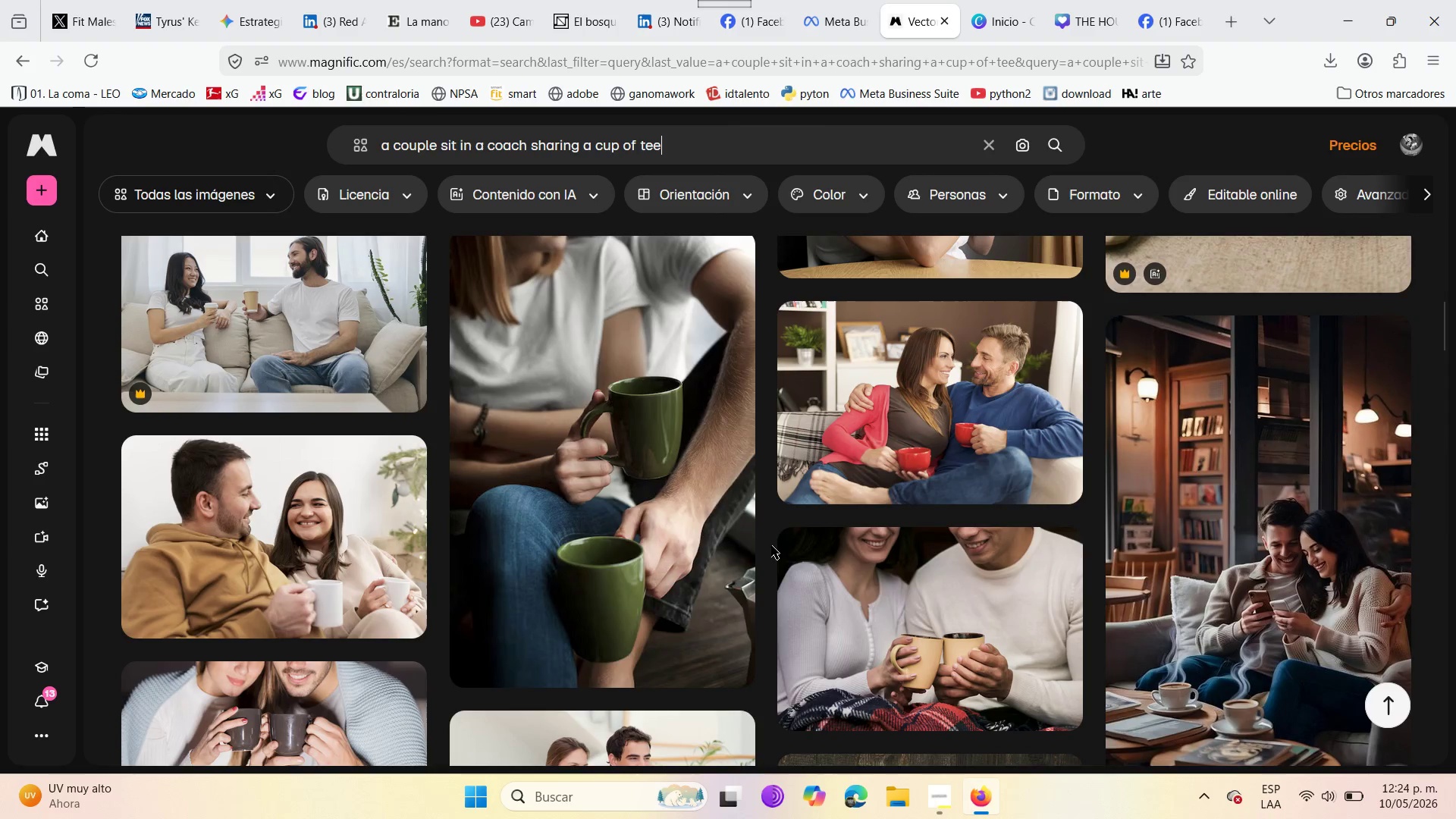 
left_click([805, 463])
 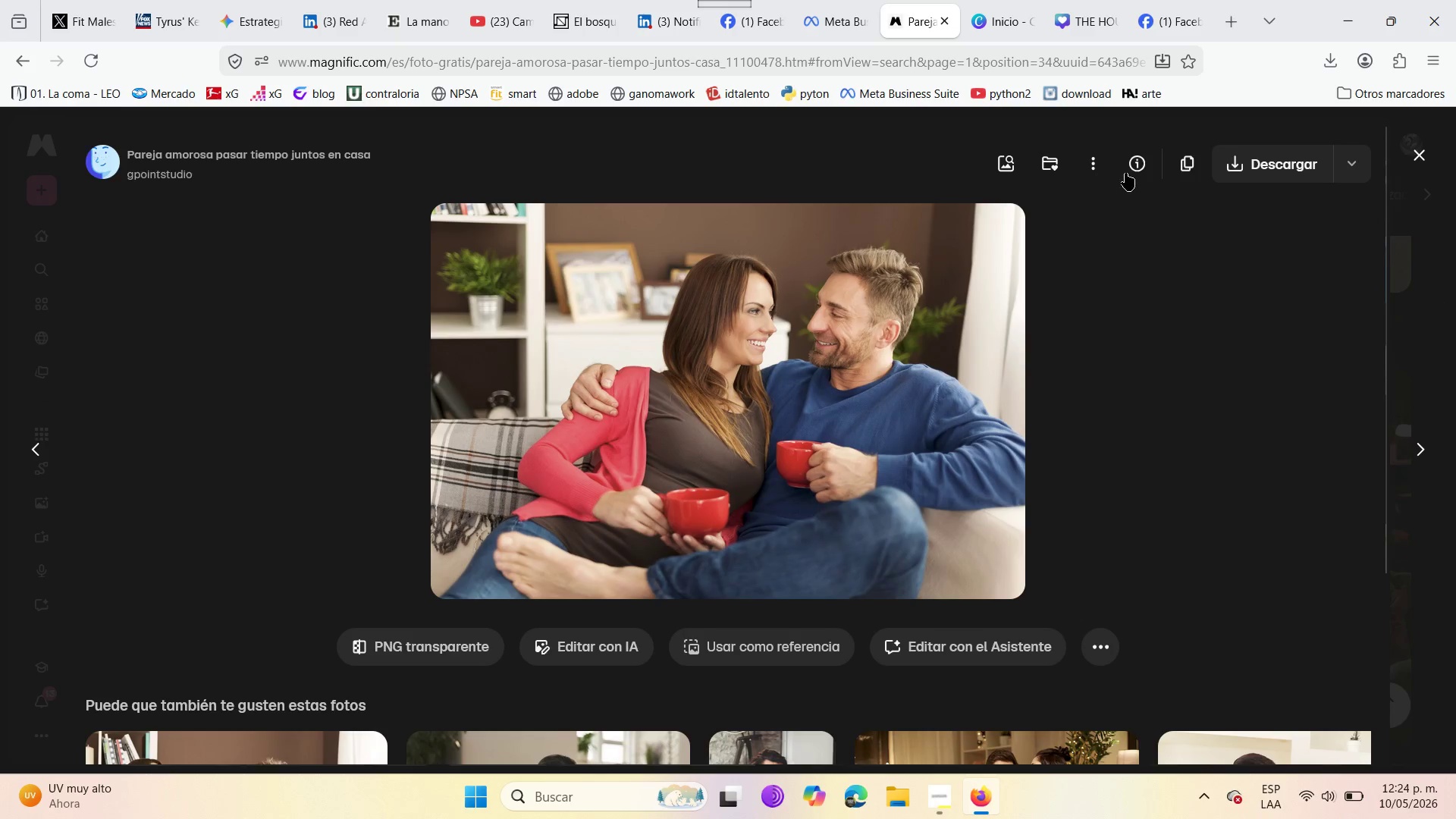 
wait(5.28)
 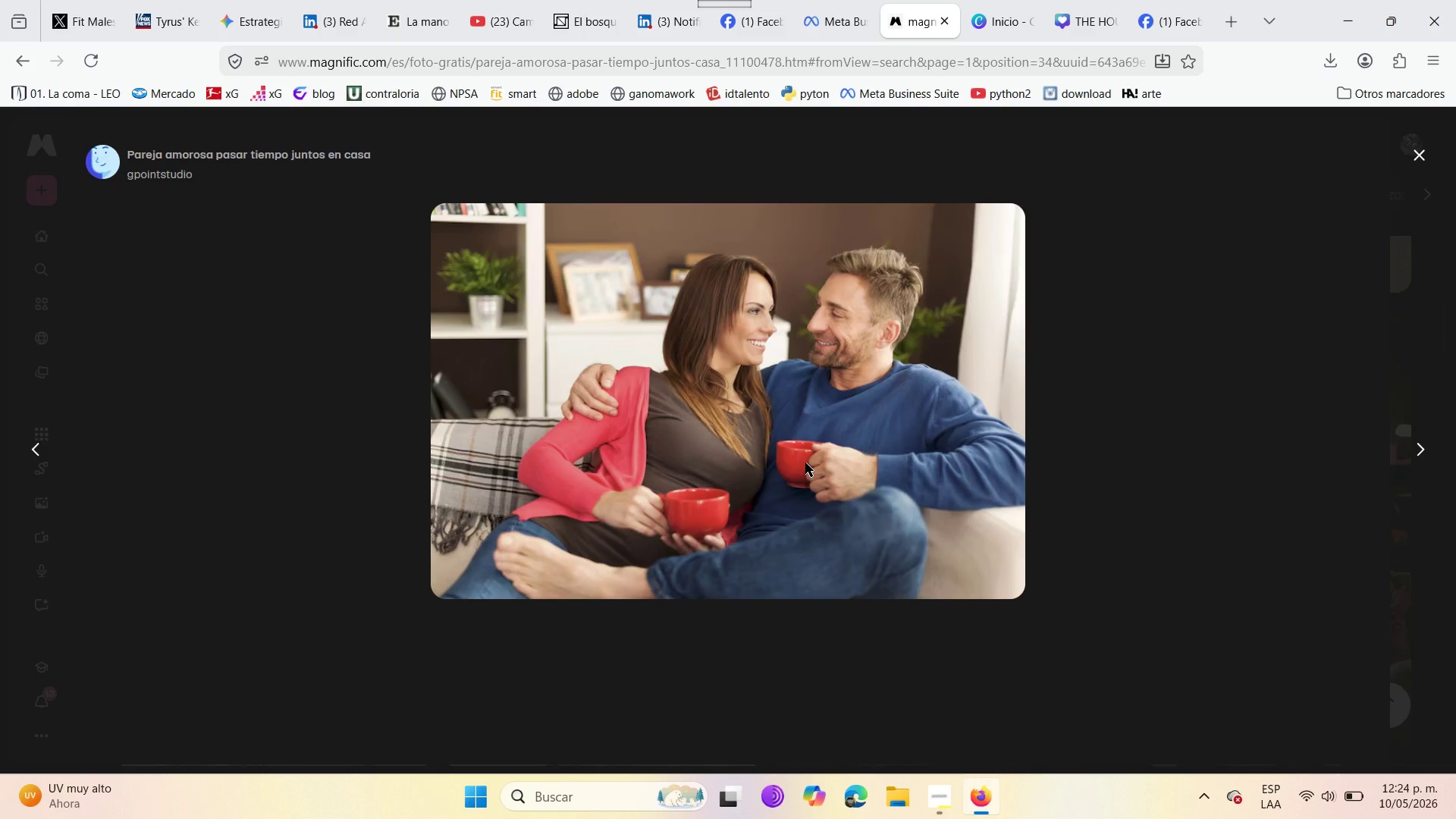 
left_click([1412, 149])
 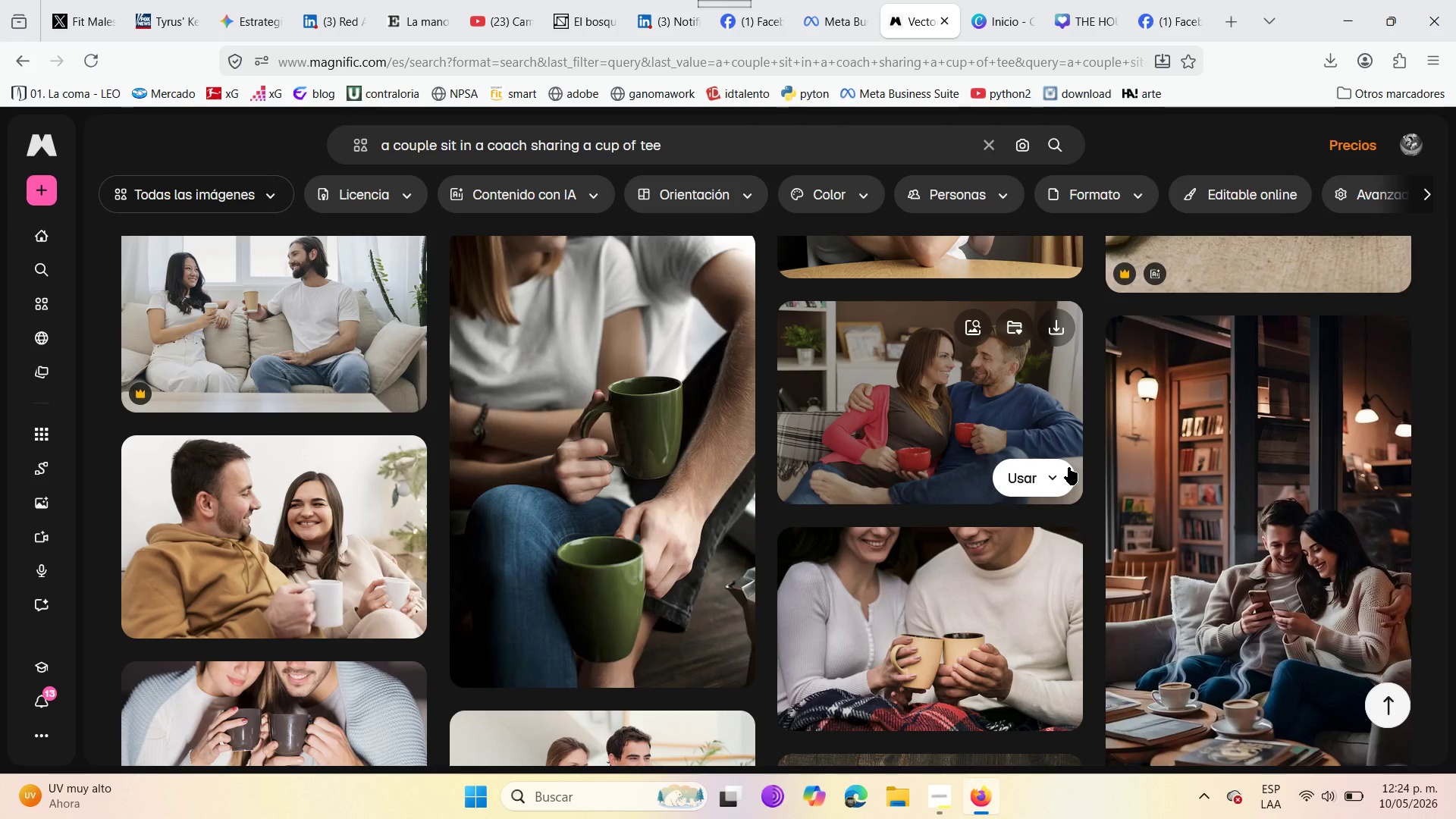 
scroll: coordinate [1068, 467], scroll_direction: up, amount: 18.0
 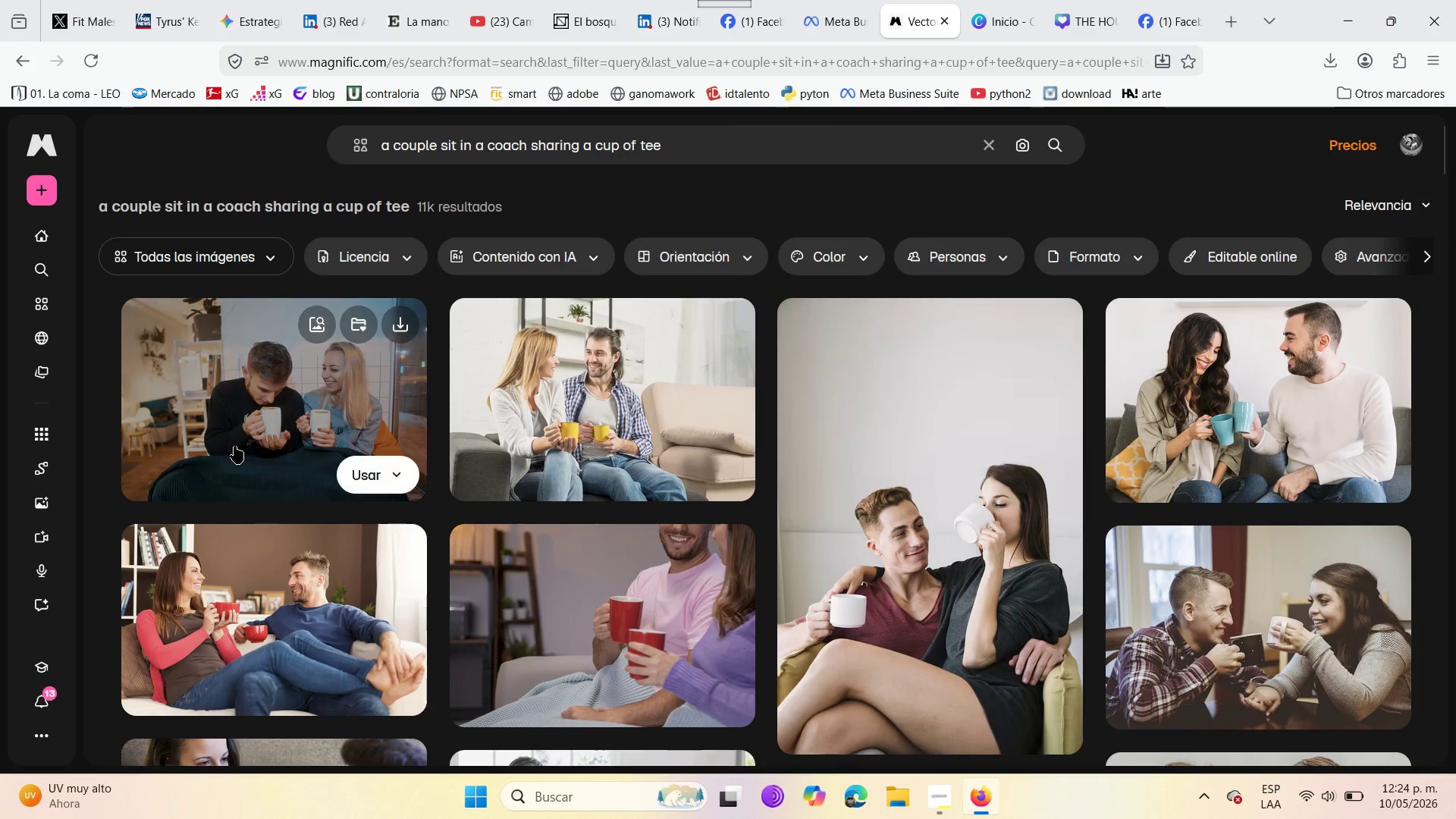 
scroll: coordinate [598, 573], scroll_direction: down, amount: 2.0
 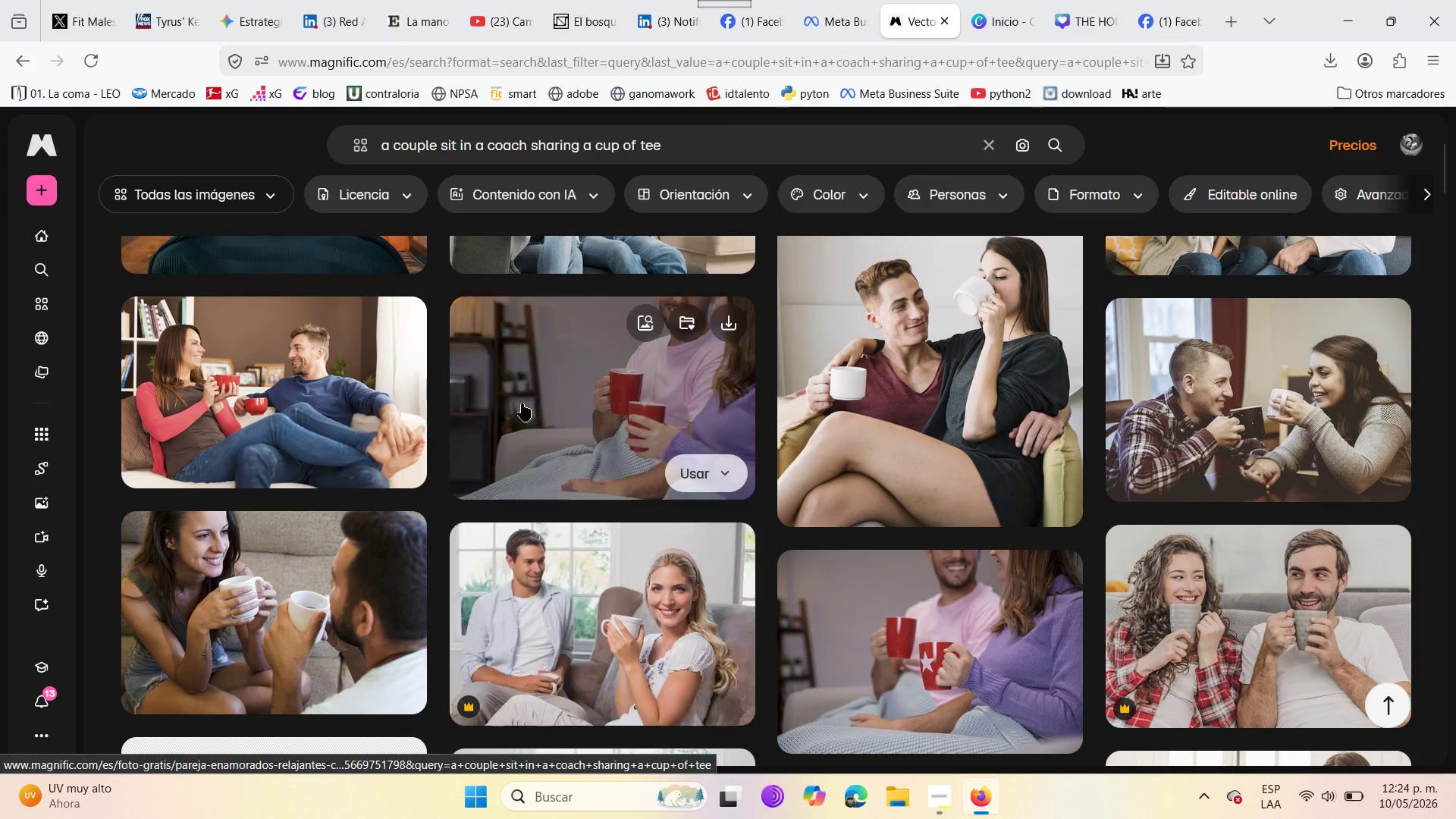 
left_click([522, 403])
 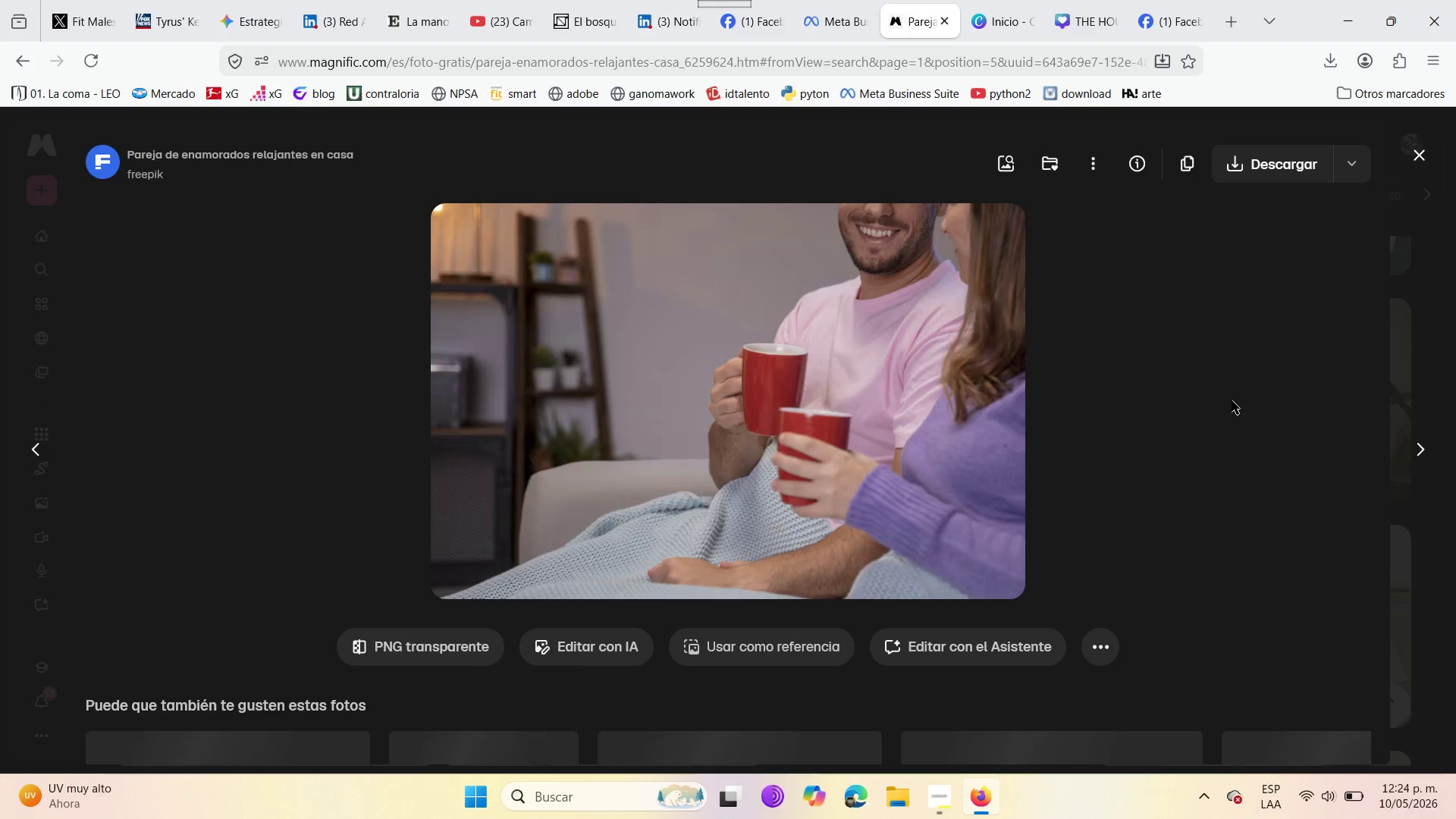 
left_click([1224, 400])
 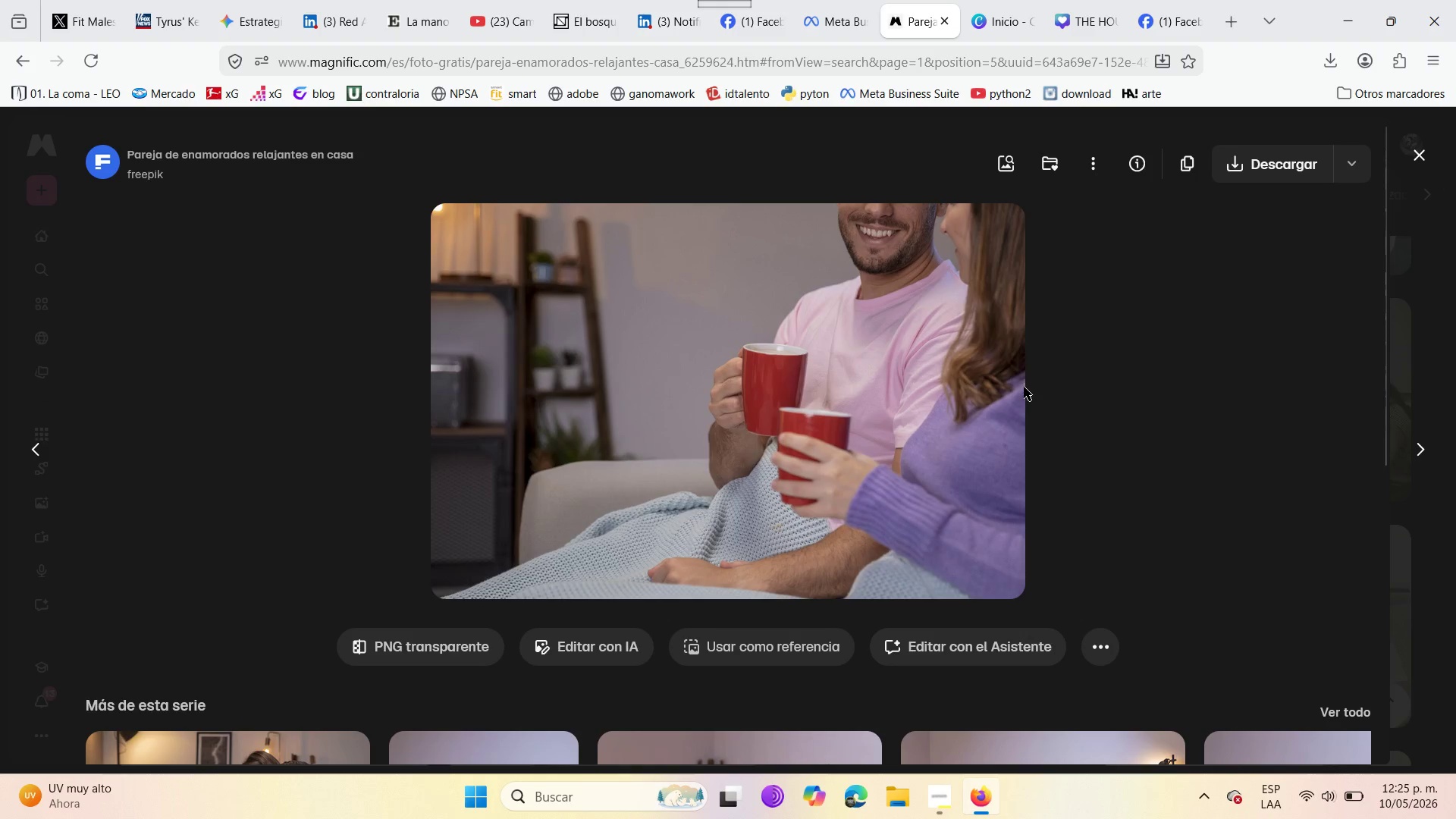 
scroll: coordinate [897, 551], scroll_direction: down, amount: 9.0
 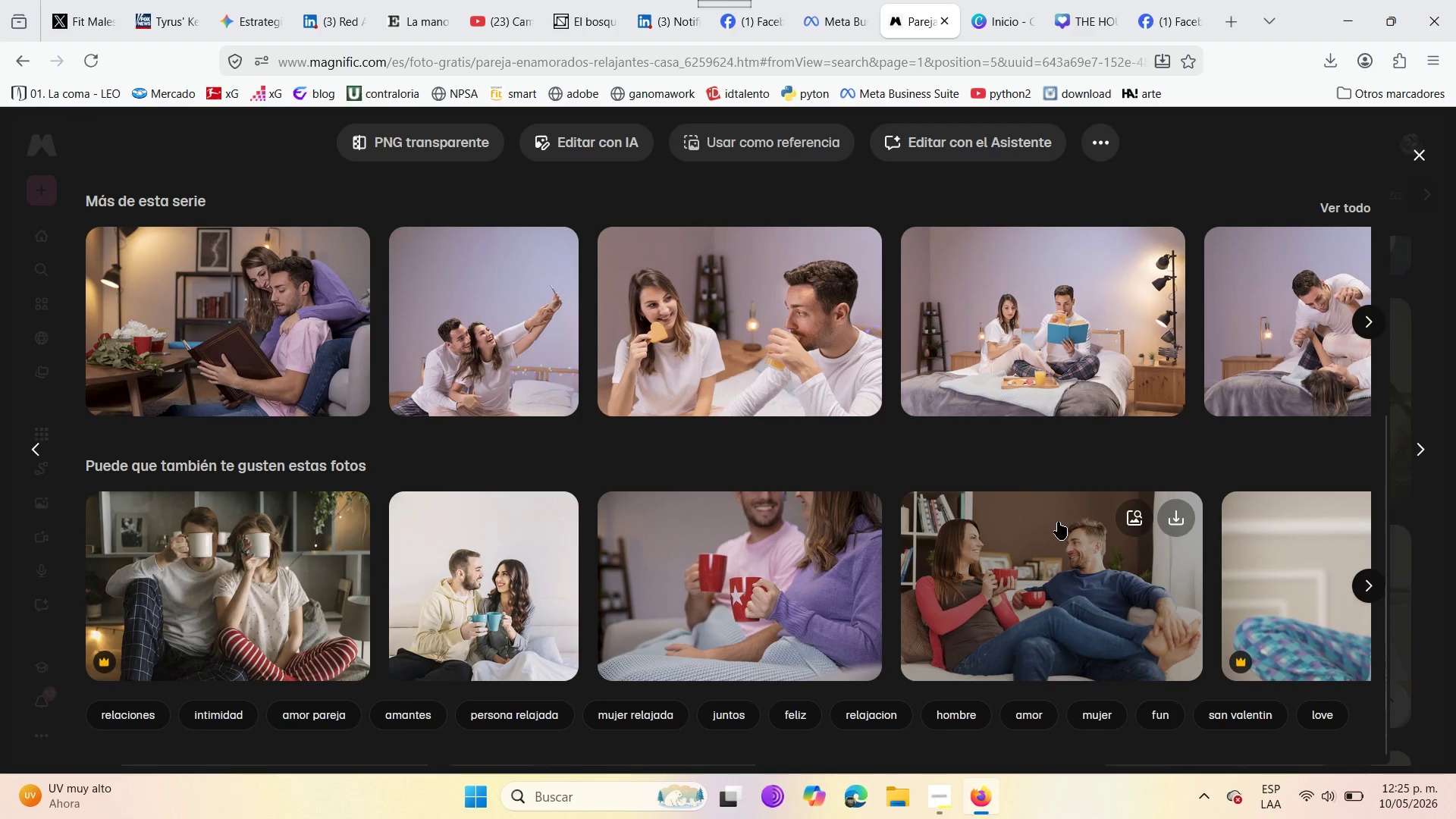 
left_click([1058, 522])
 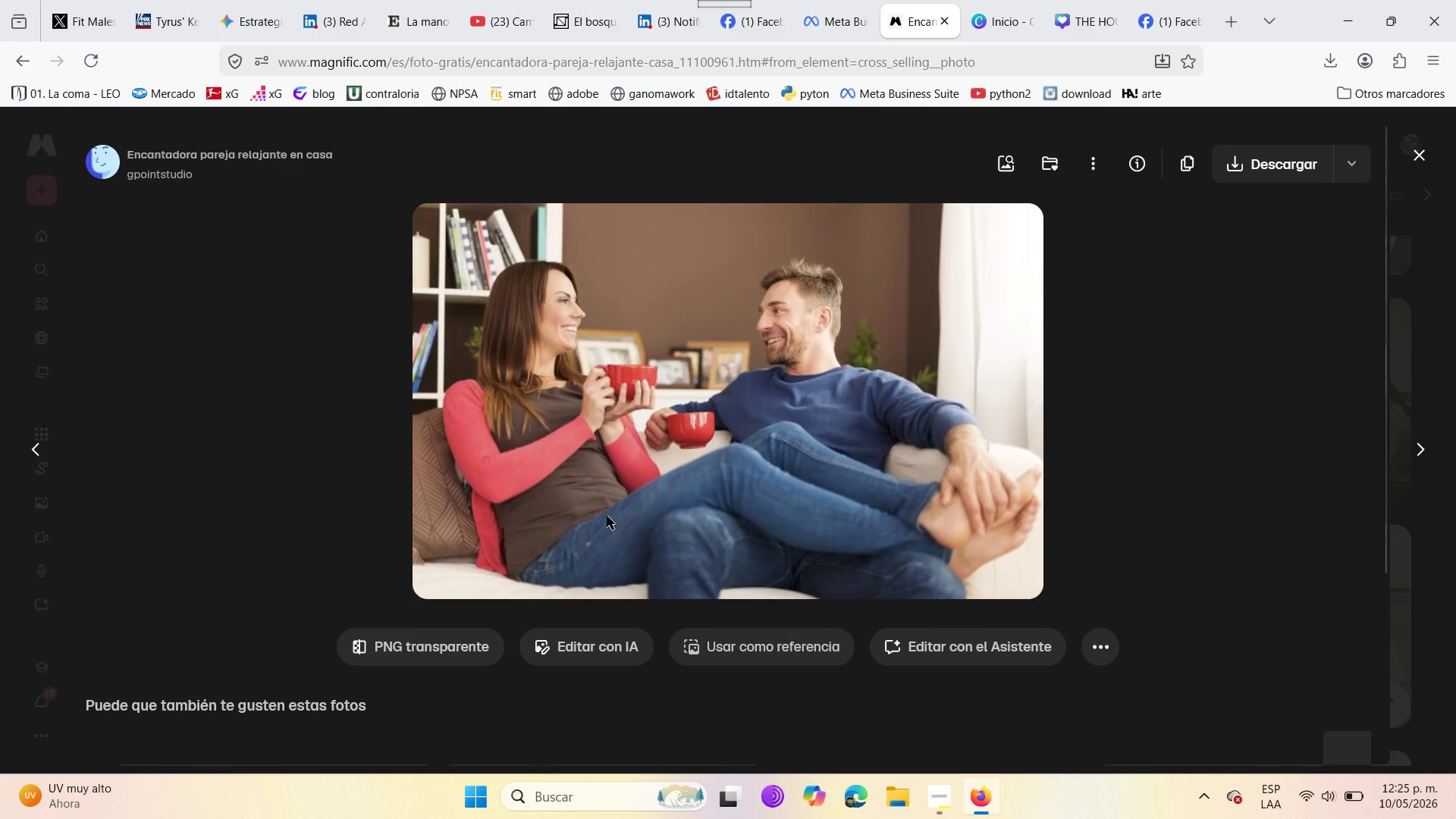 
scroll: coordinate [596, 508], scroll_direction: down, amount: 4.0
 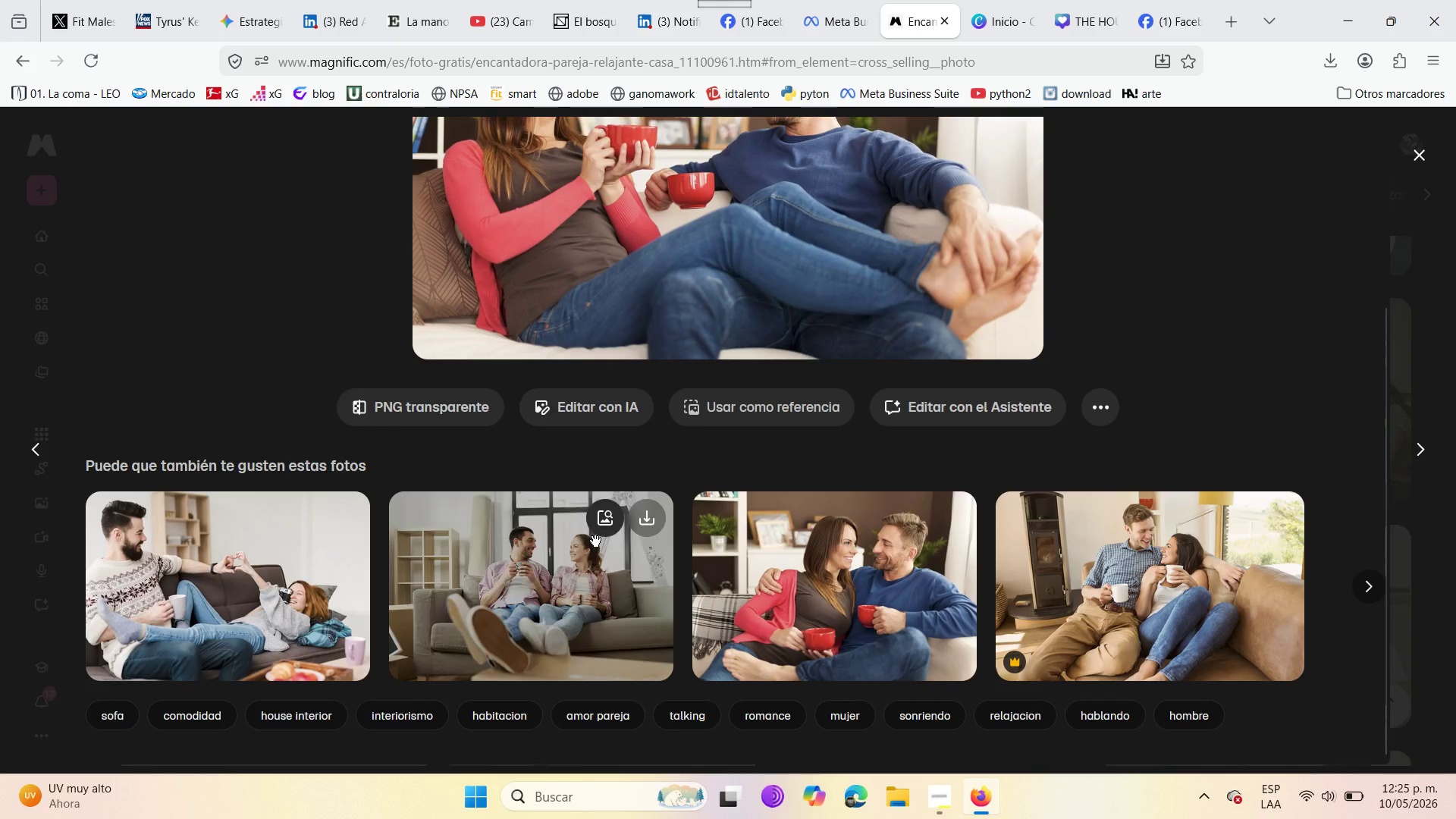 
mouse_move([601, 557])
 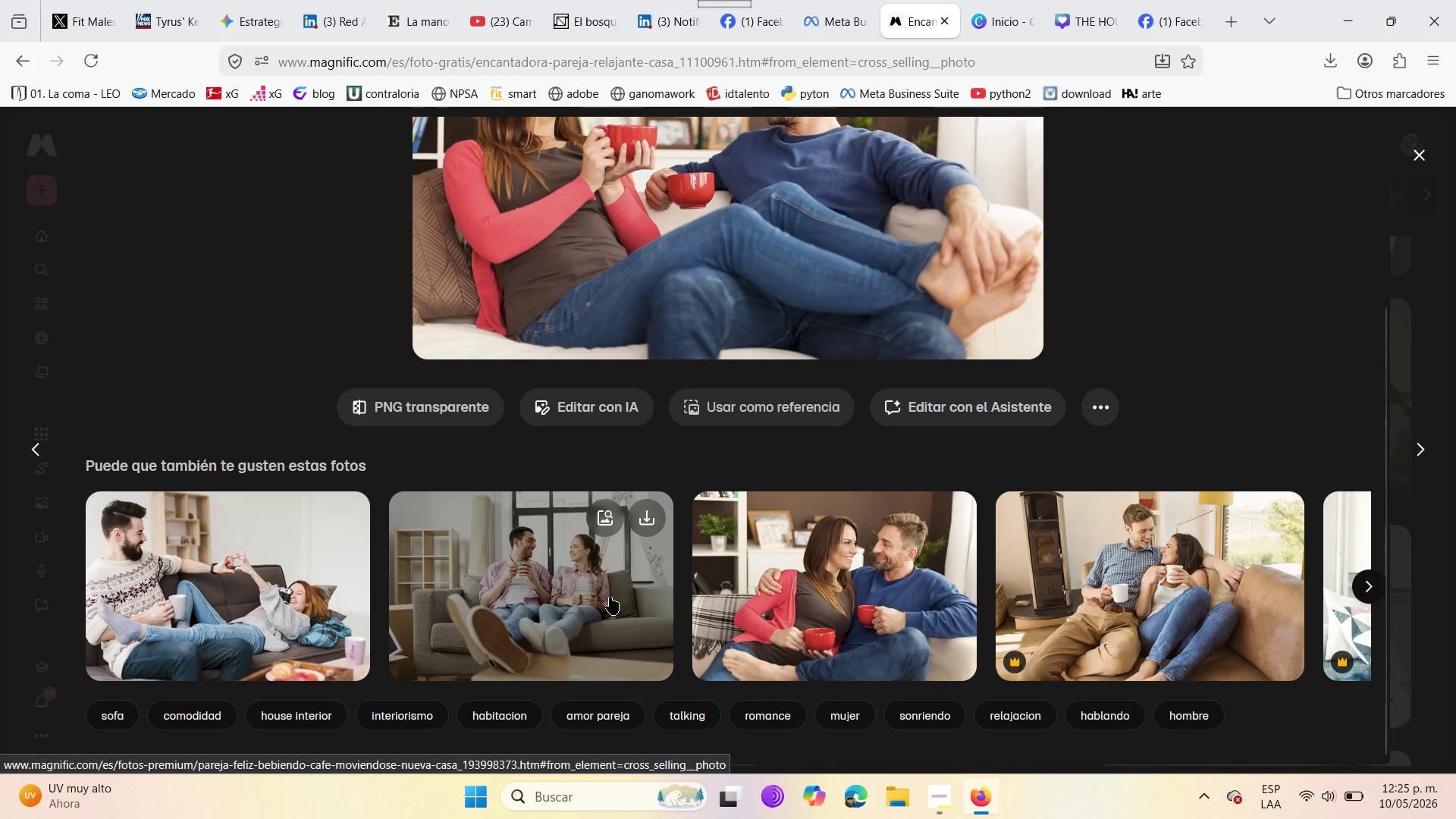 
scroll: coordinate [610, 597], scroll_direction: down, amount: 1.0
 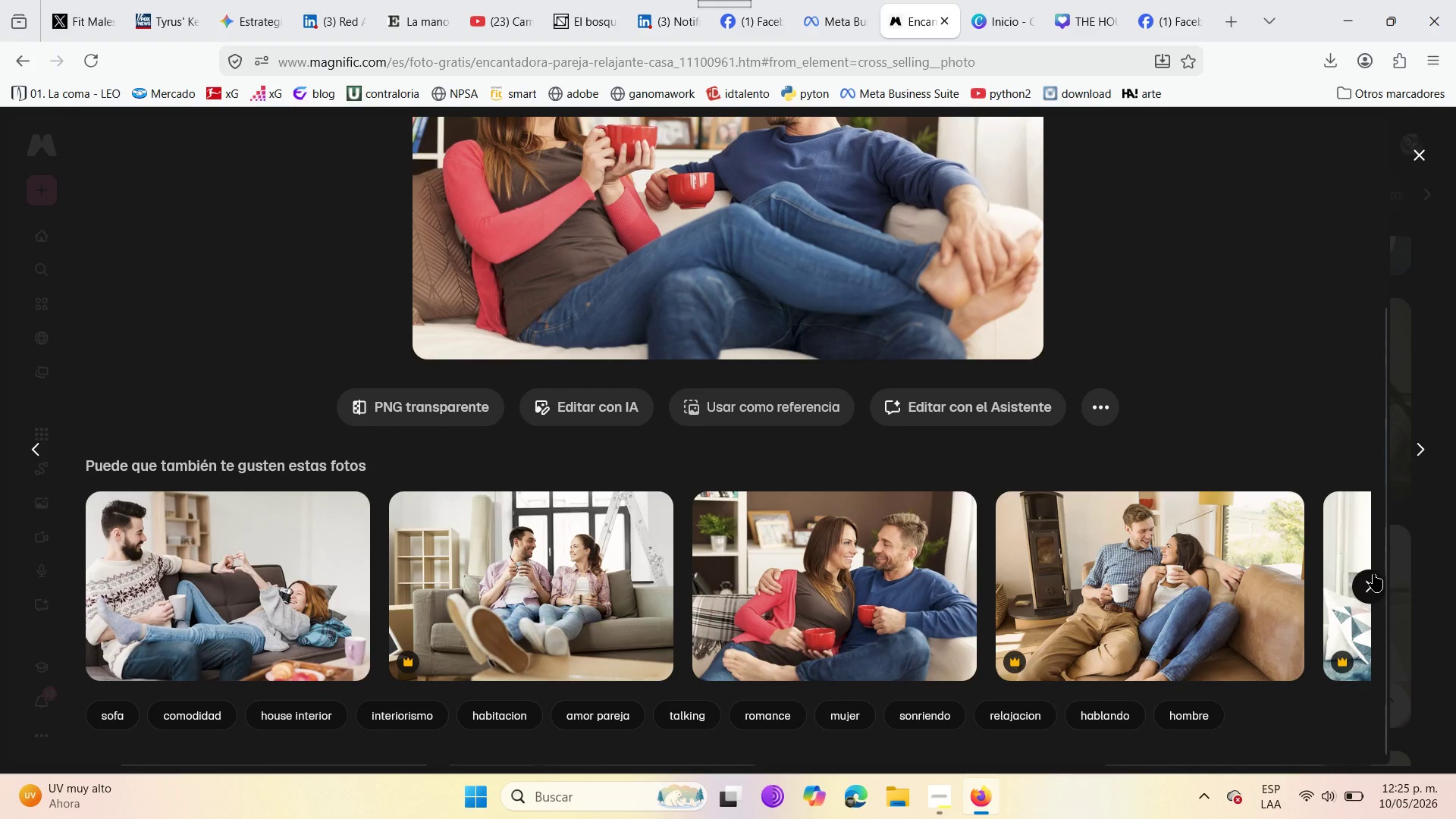 
left_click([1371, 585])
 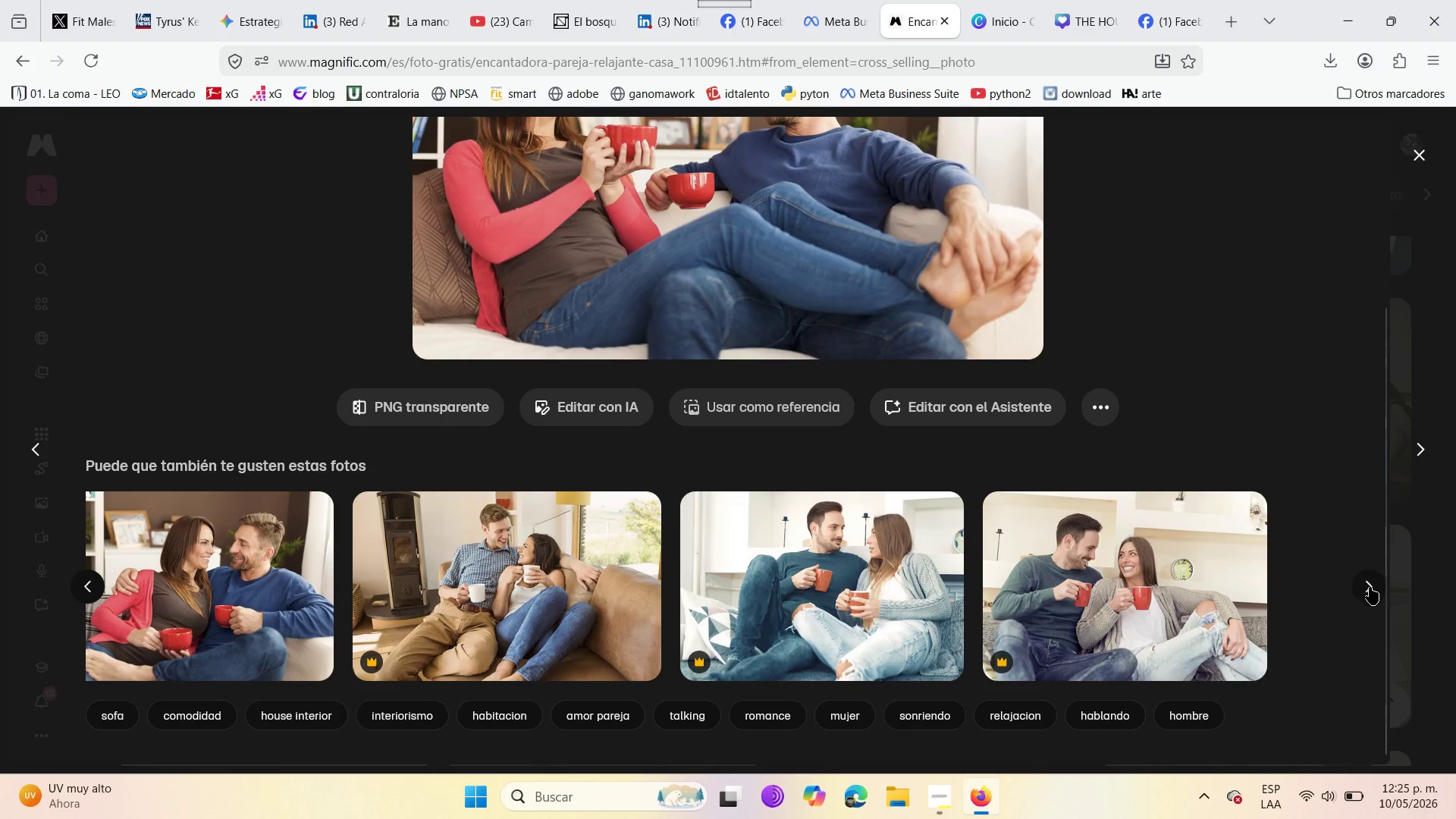 
left_click([1370, 587])
 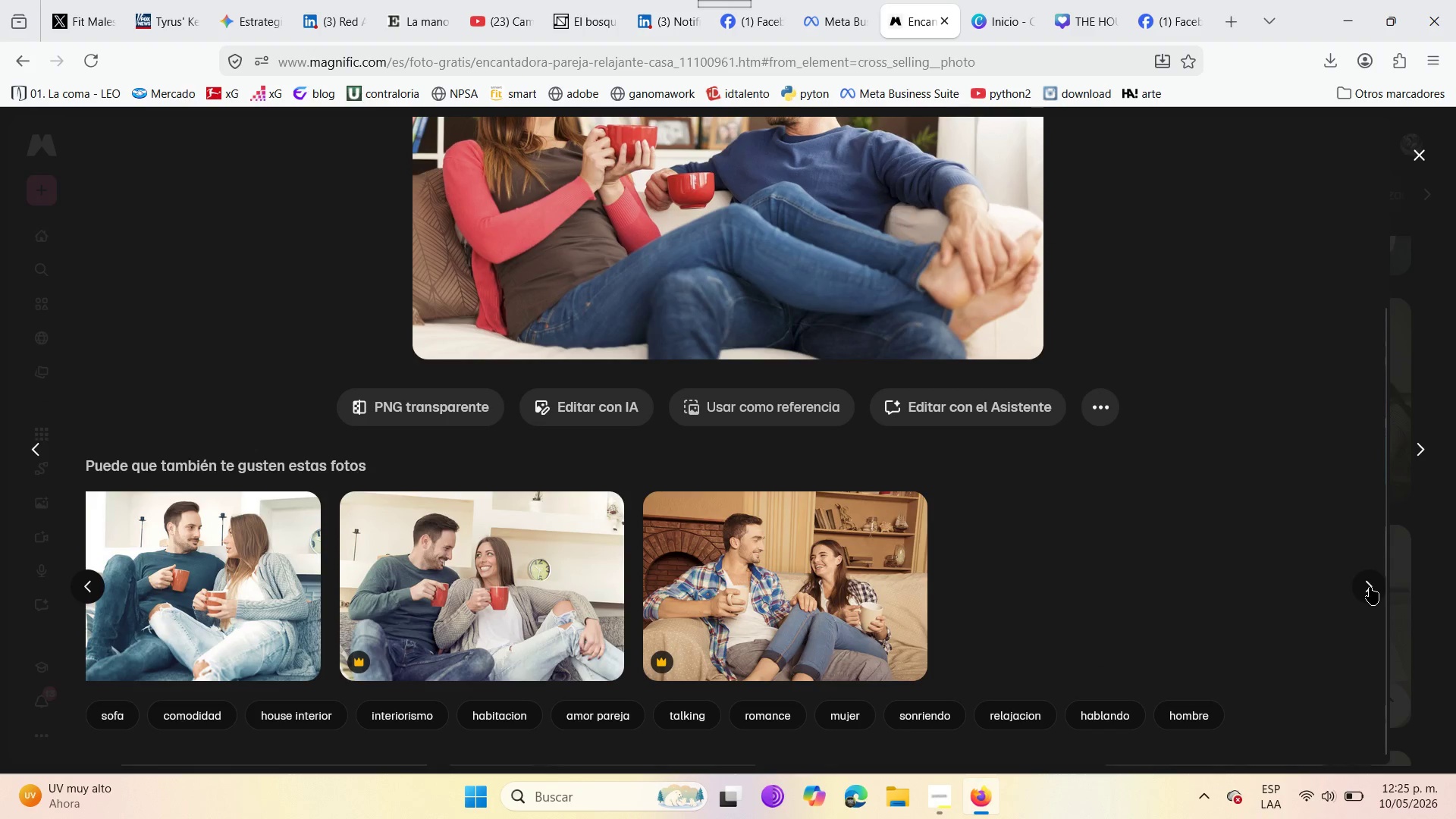 
left_click([1370, 587])
 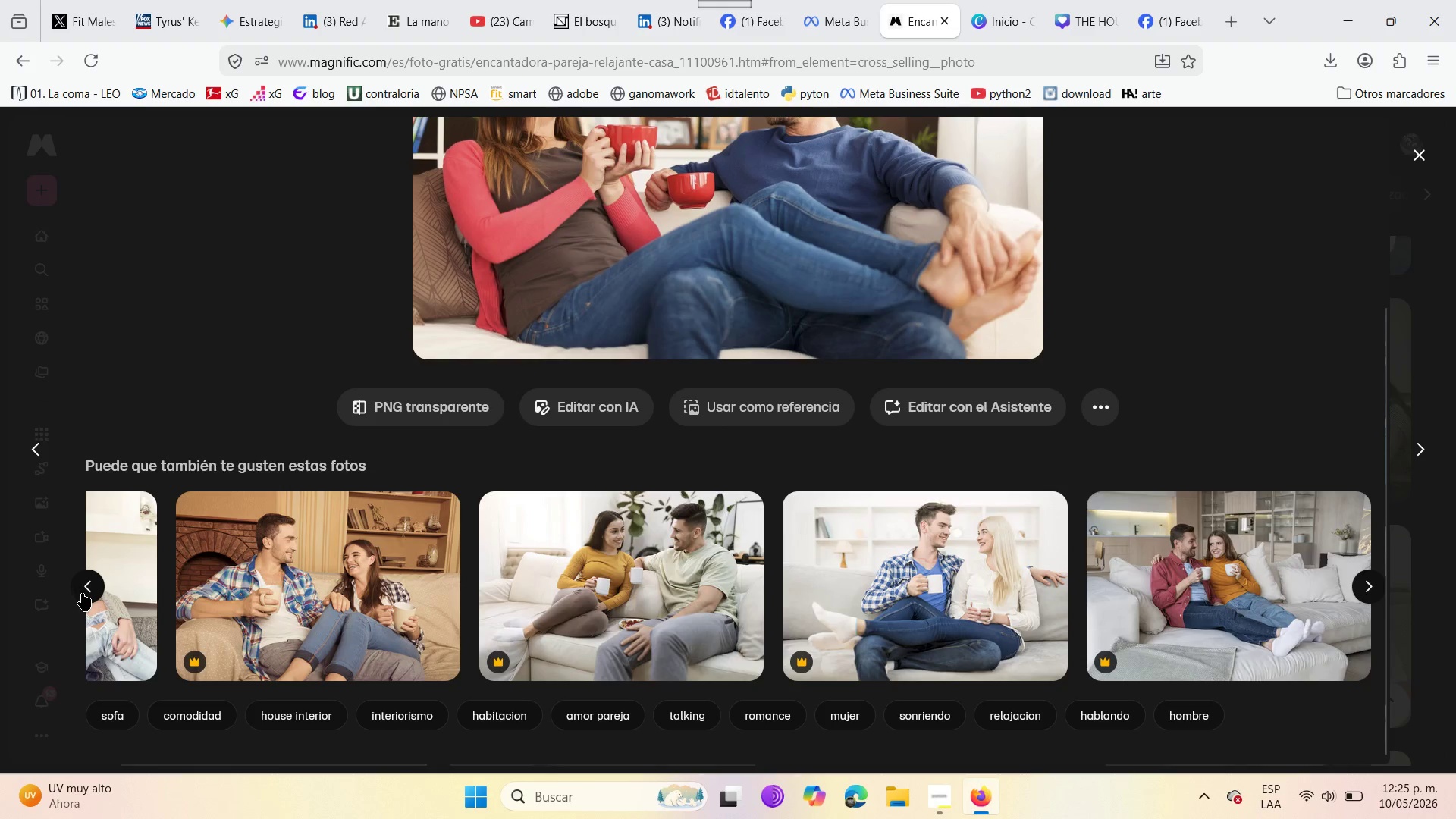 
left_click([84, 592])
 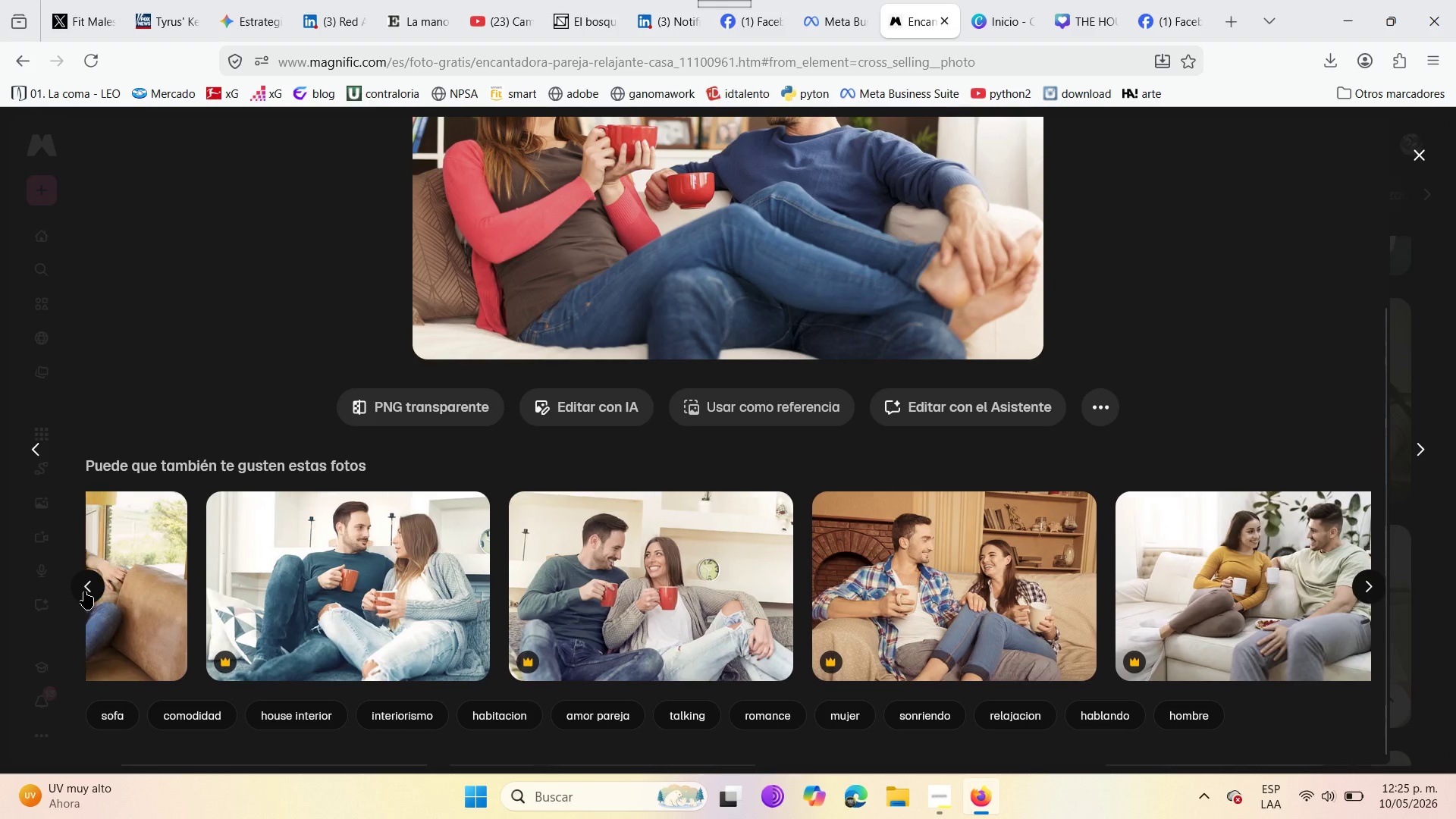 
left_click([84, 592])
 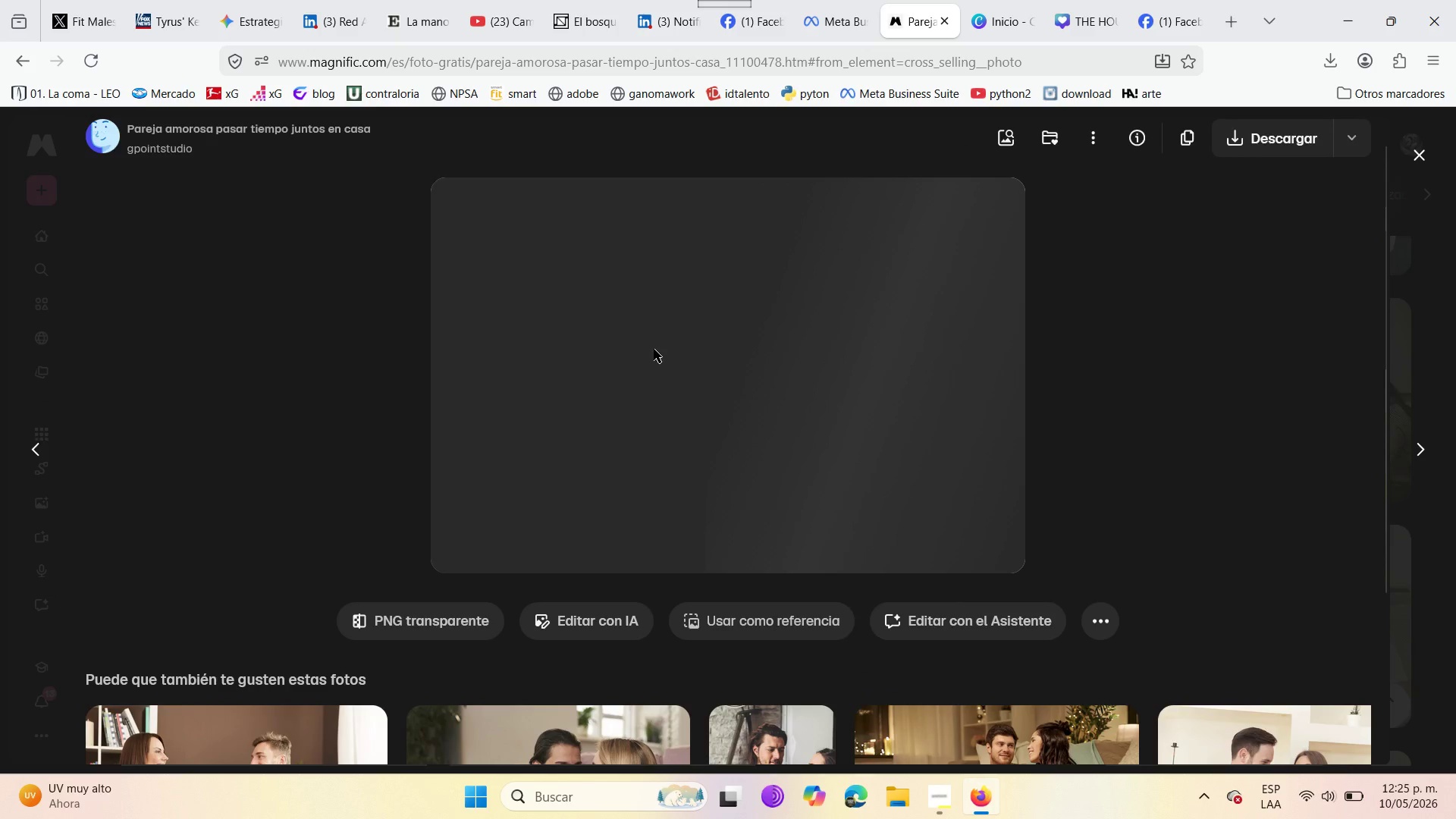 
left_click([1232, 167])
 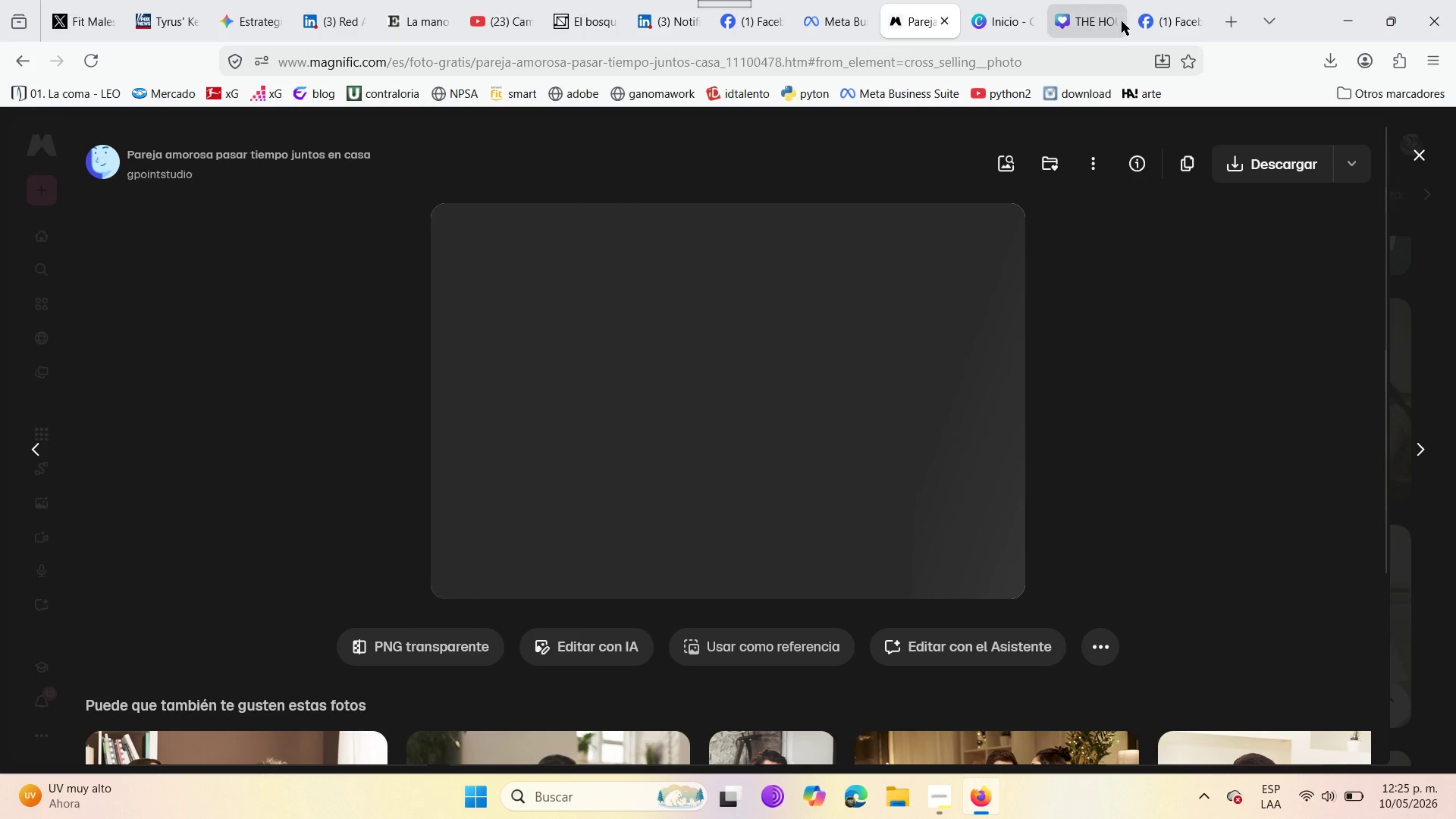 
mouse_move([1027, -1])
 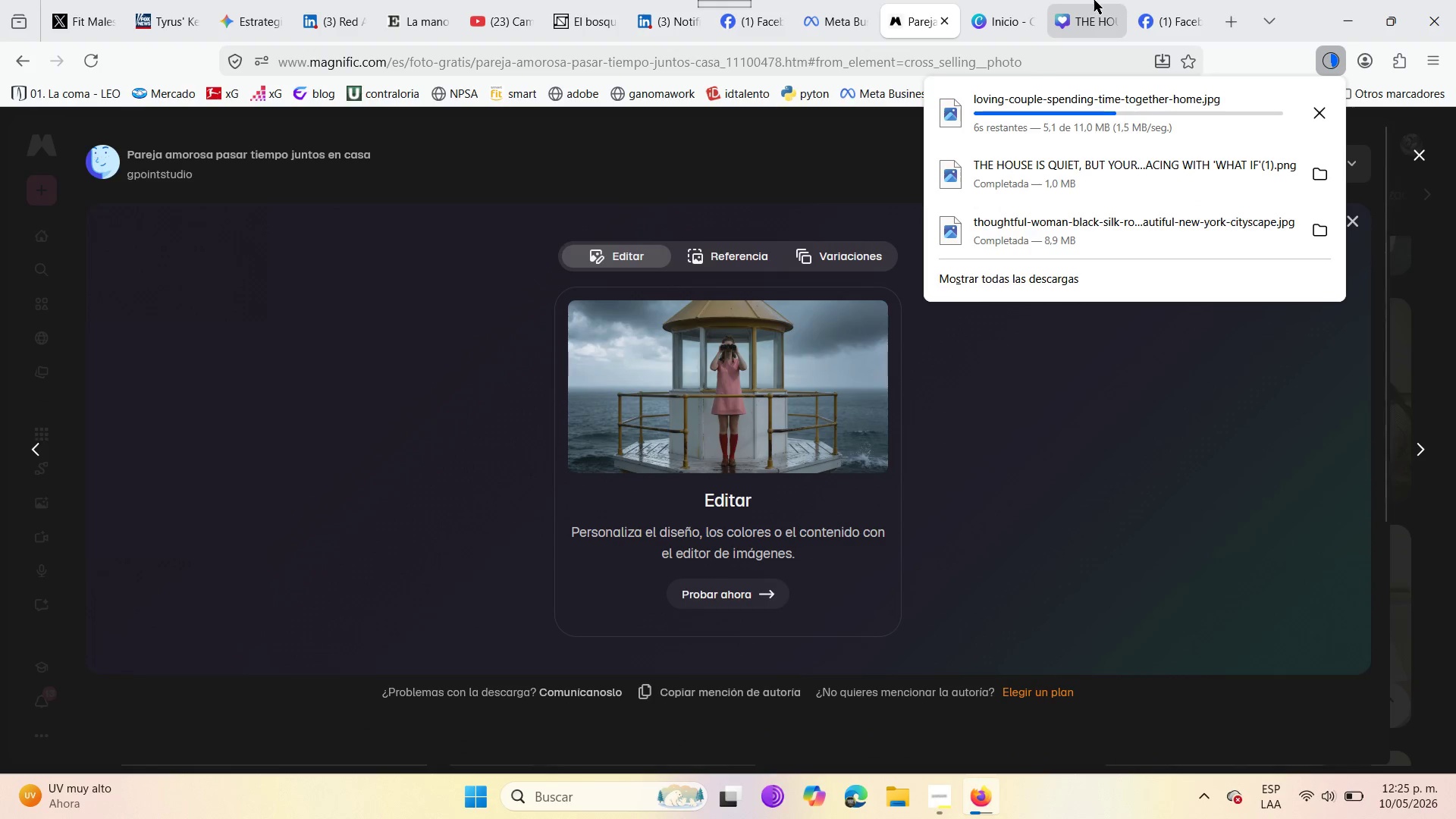 
left_click([1094, 0])
 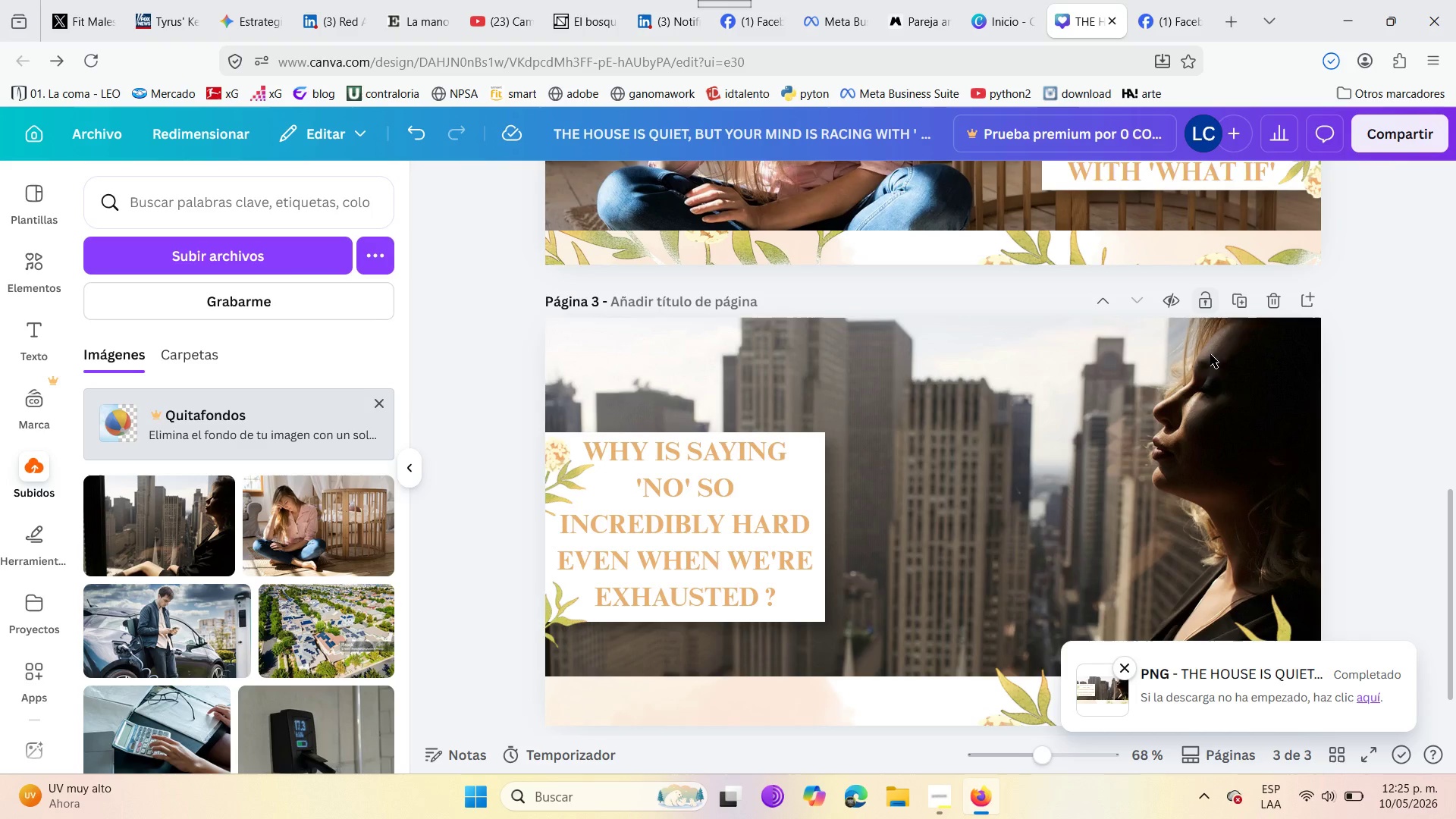 
scroll: coordinate [1151, 494], scroll_direction: down, amount: 1.0
 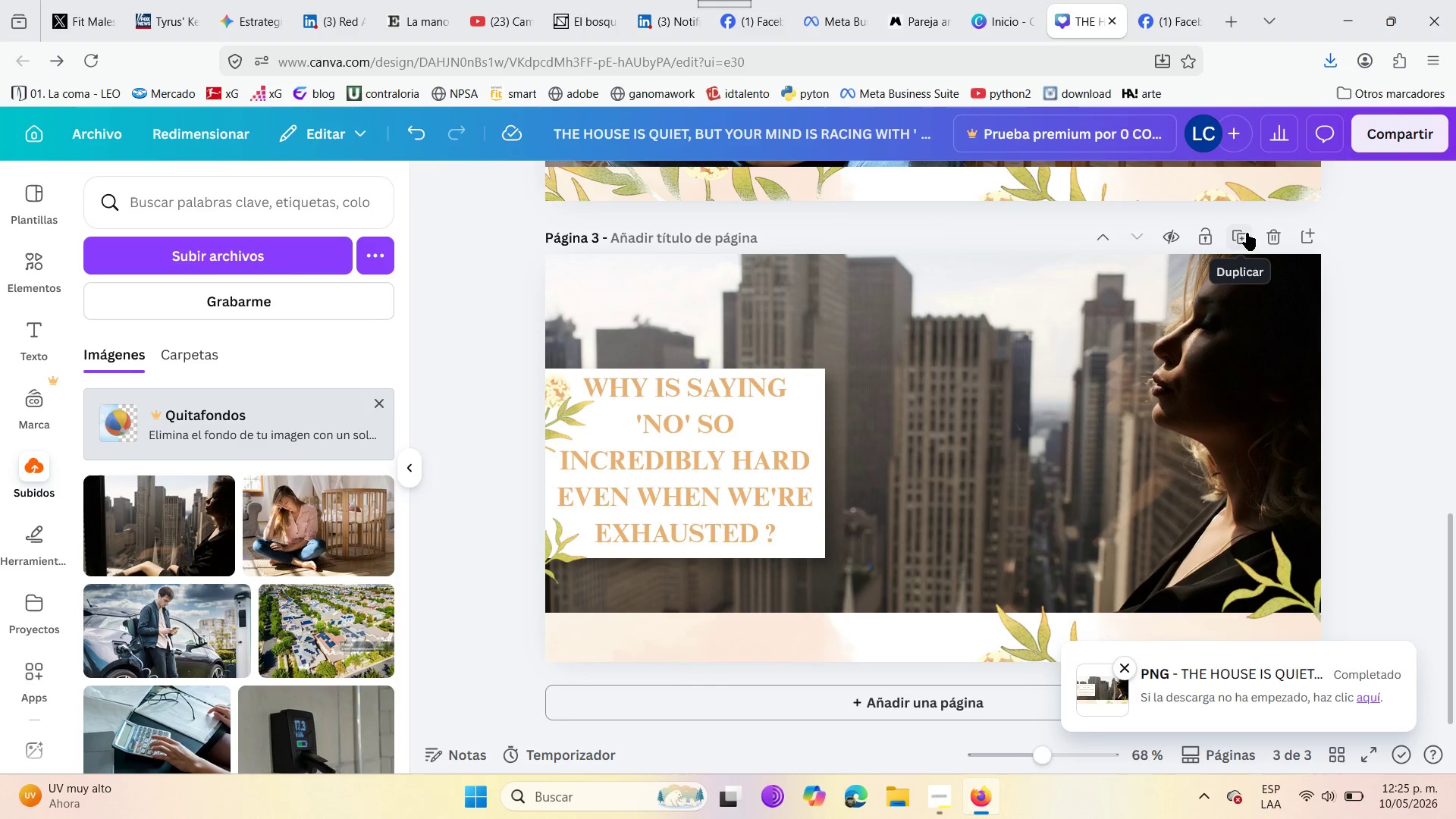 
left_click([1242, 237])
 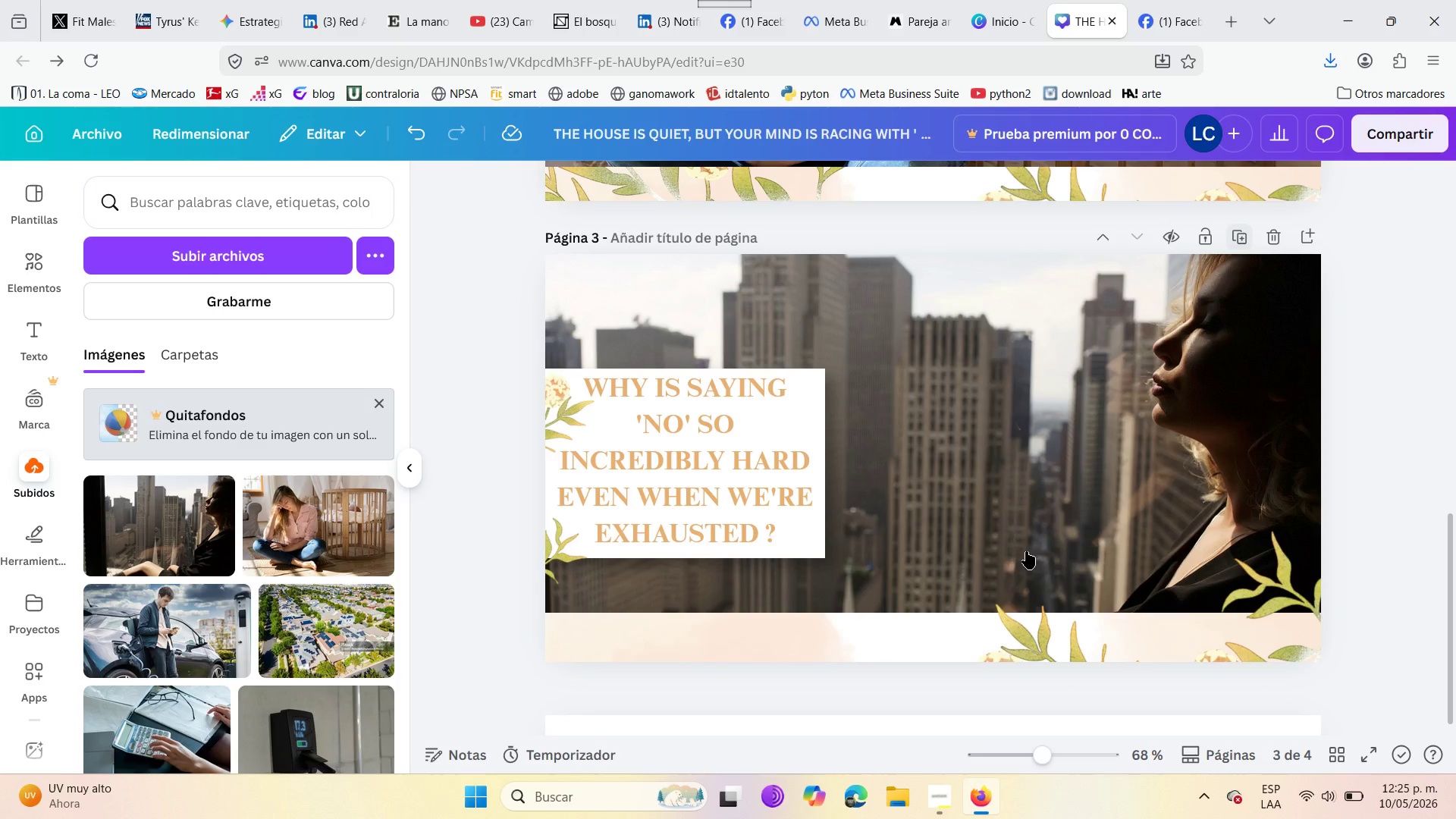 
scroll: coordinate [942, 566], scroll_direction: down, amount: 7.0
 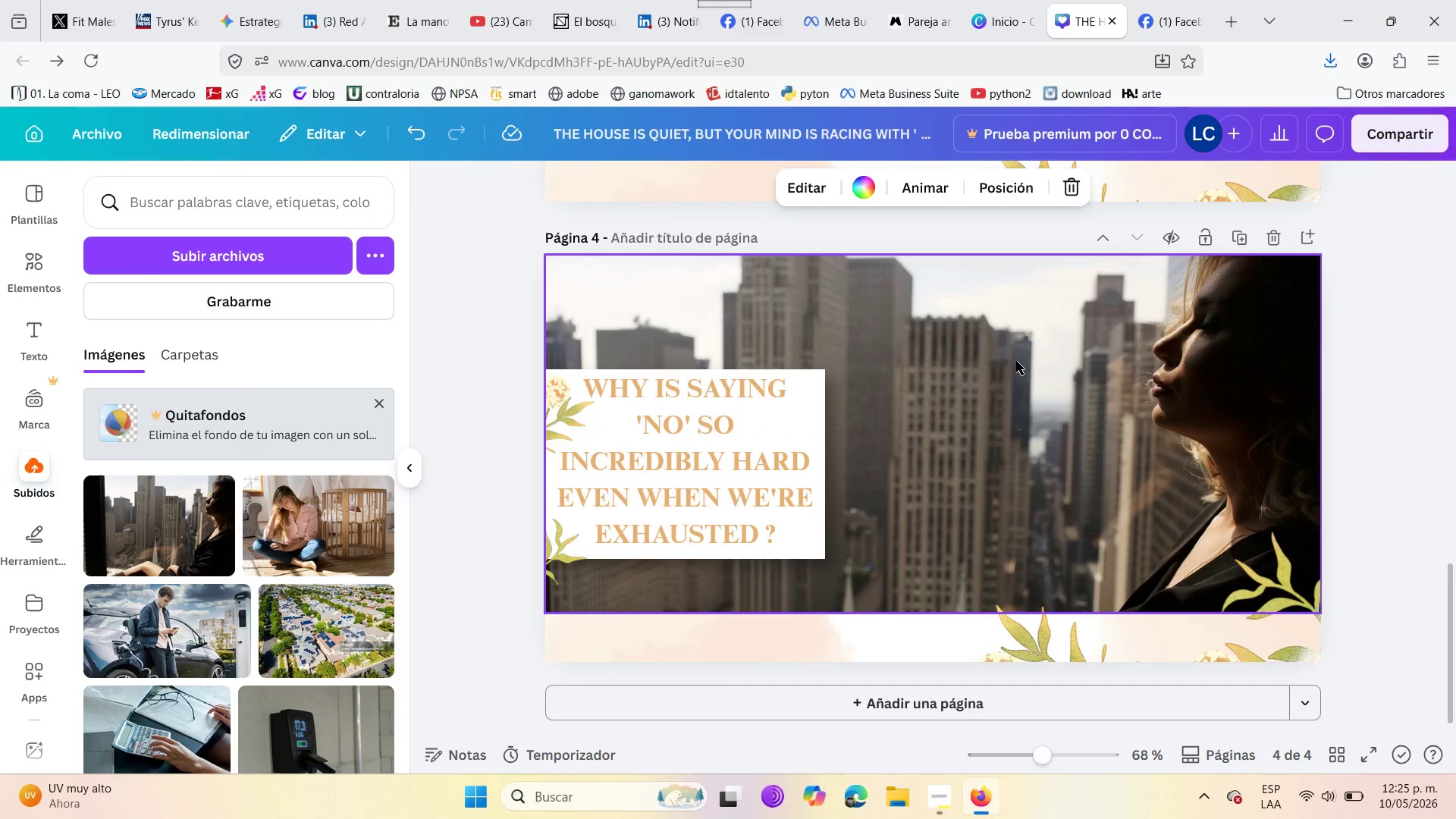 
left_click([1017, 365])
 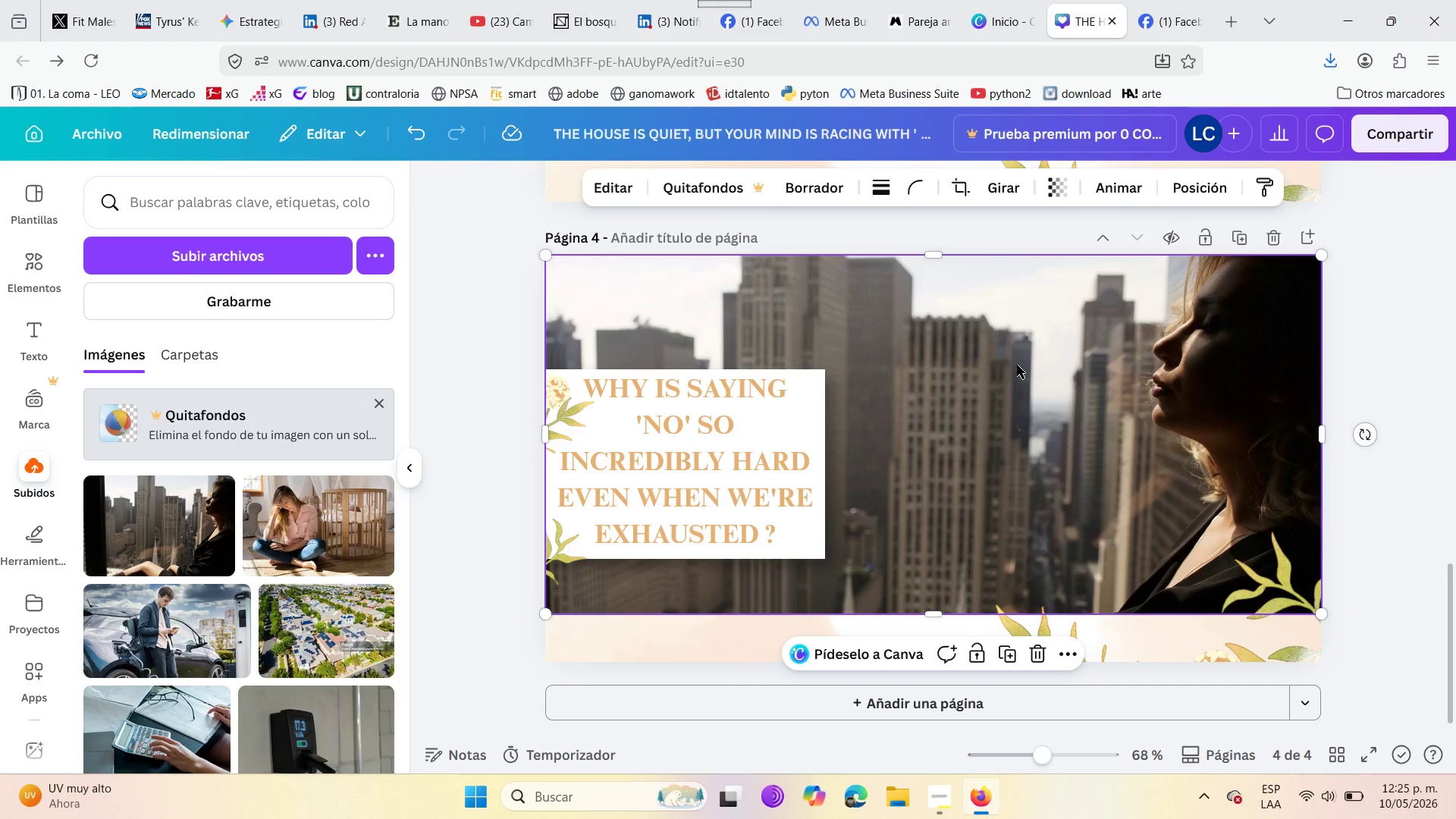 
key(Delete)
 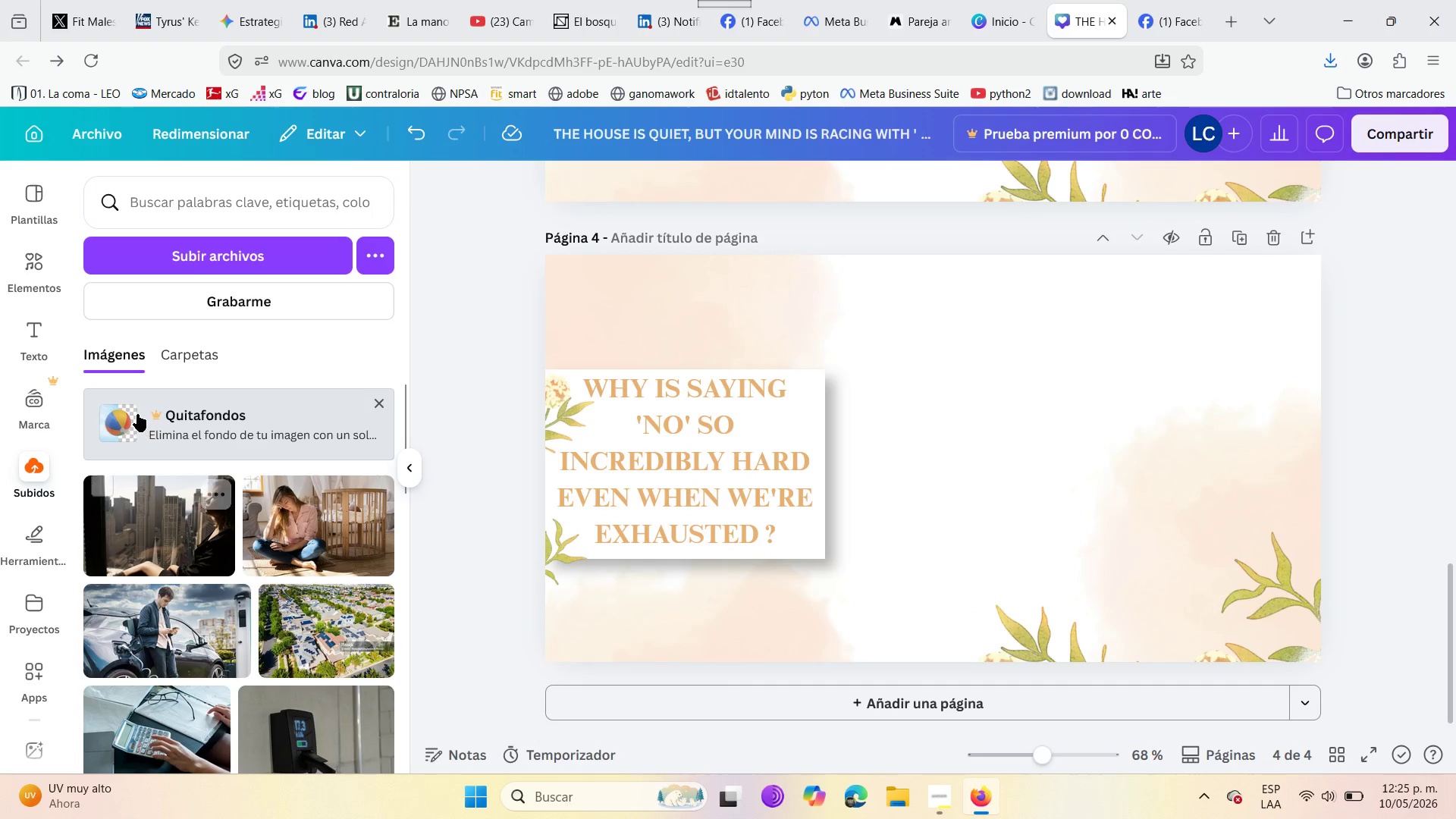 
left_click([195, 245])
 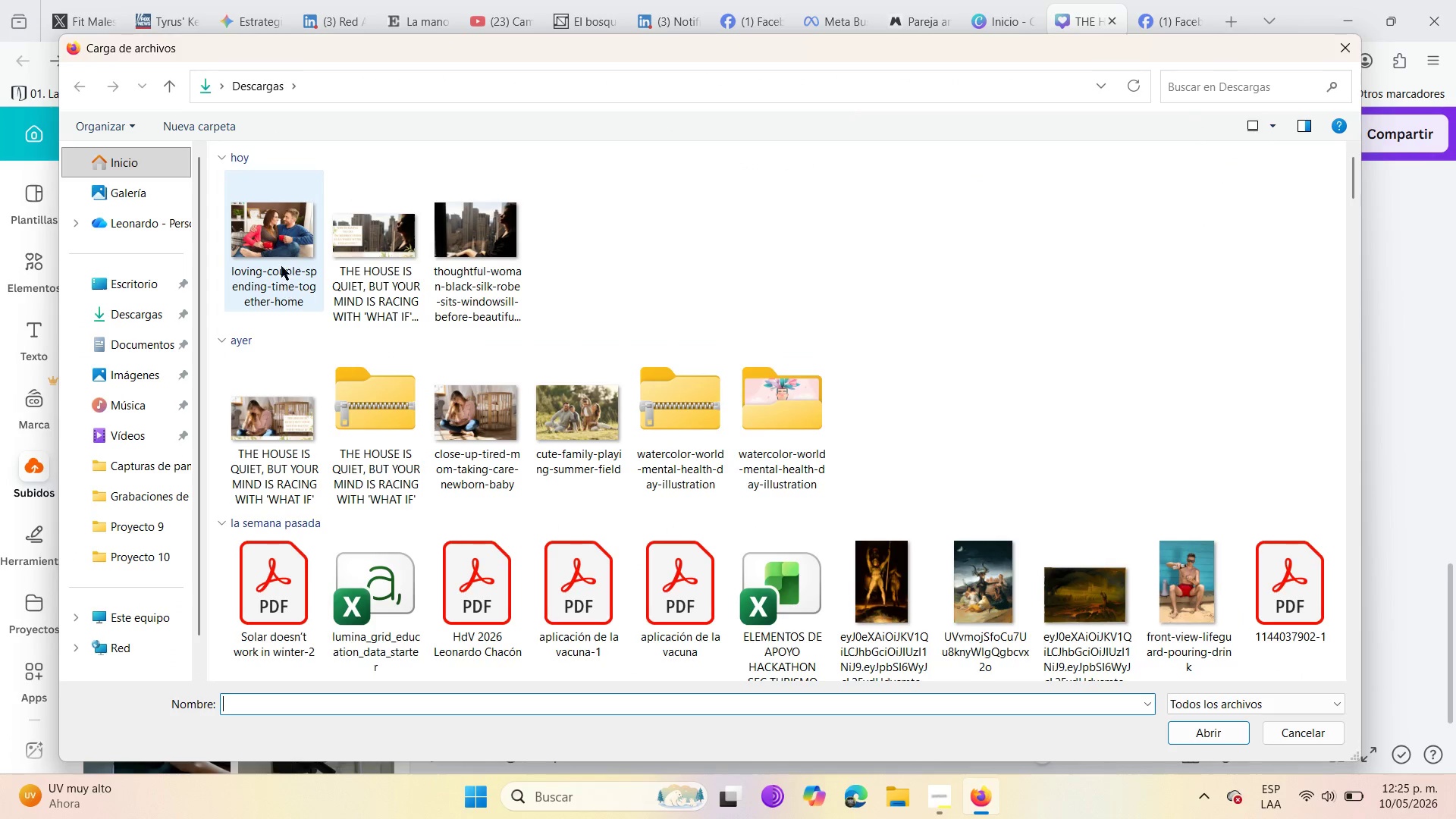 
left_click([1193, 724])
 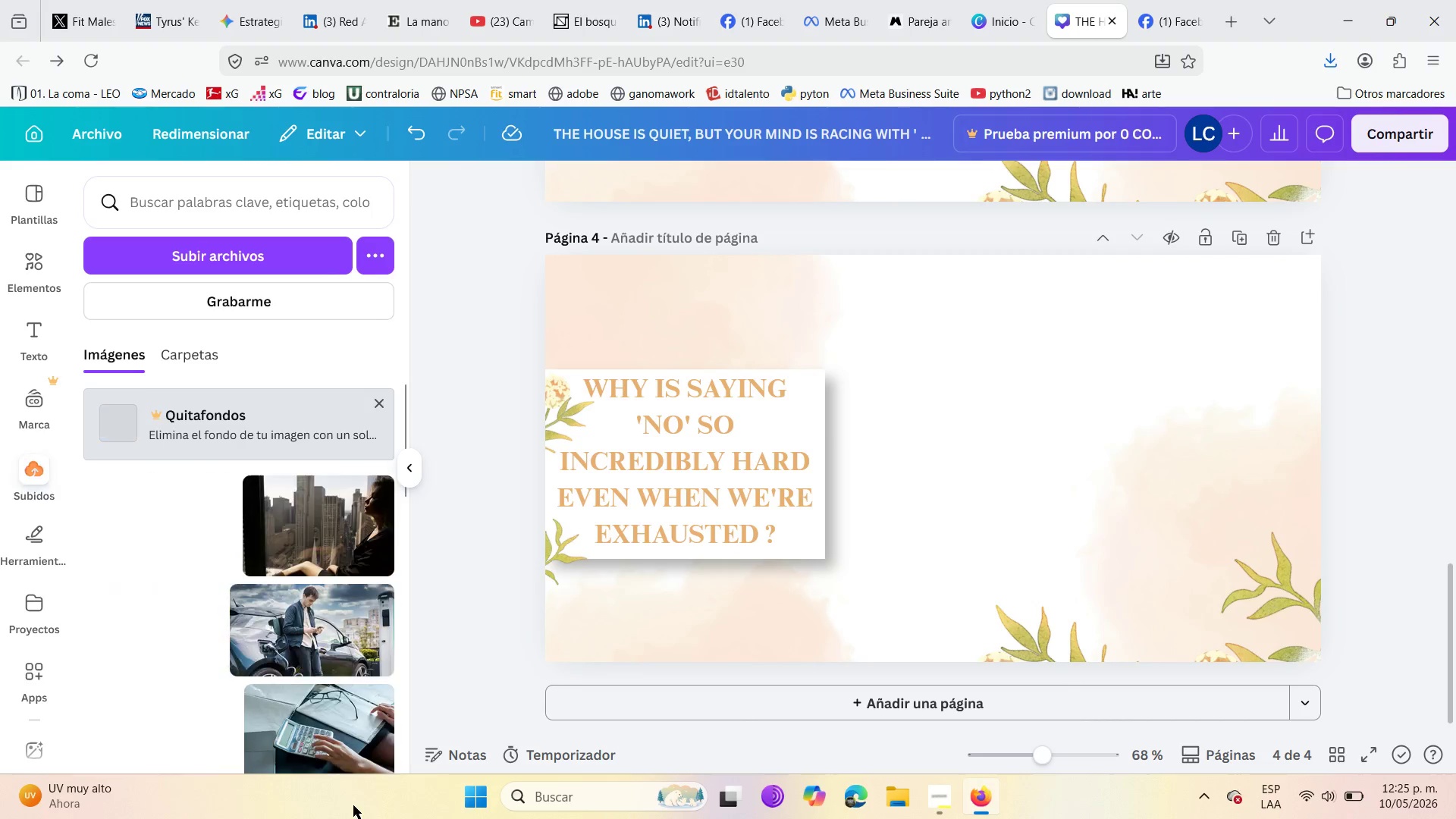 
wait(5.22)
 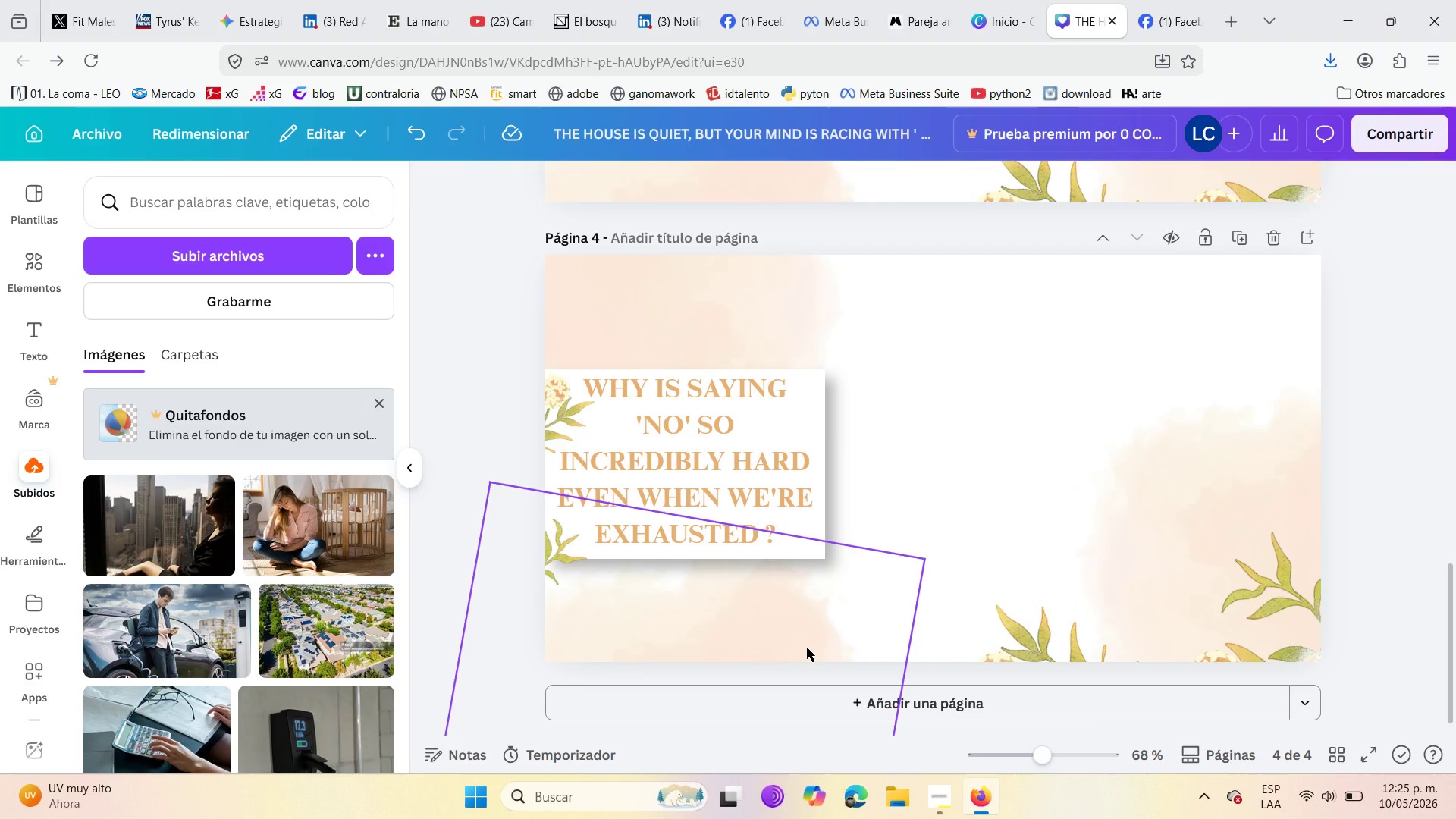 
left_click_drag(start_coordinate=[152, 511], to_coordinate=[899, 385])
 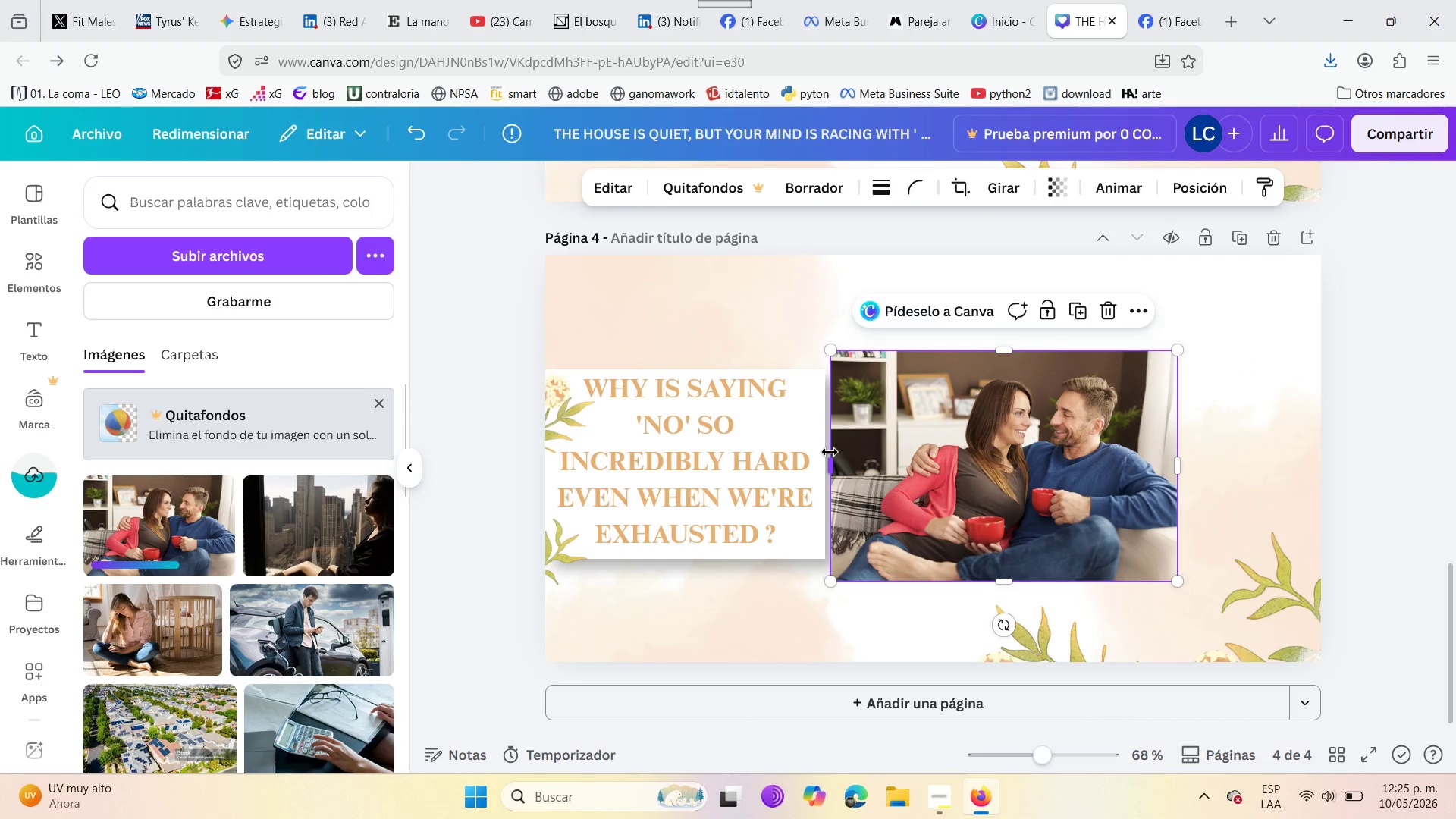 
left_click_drag(start_coordinate=[829, 457], to_coordinate=[544, 467])
 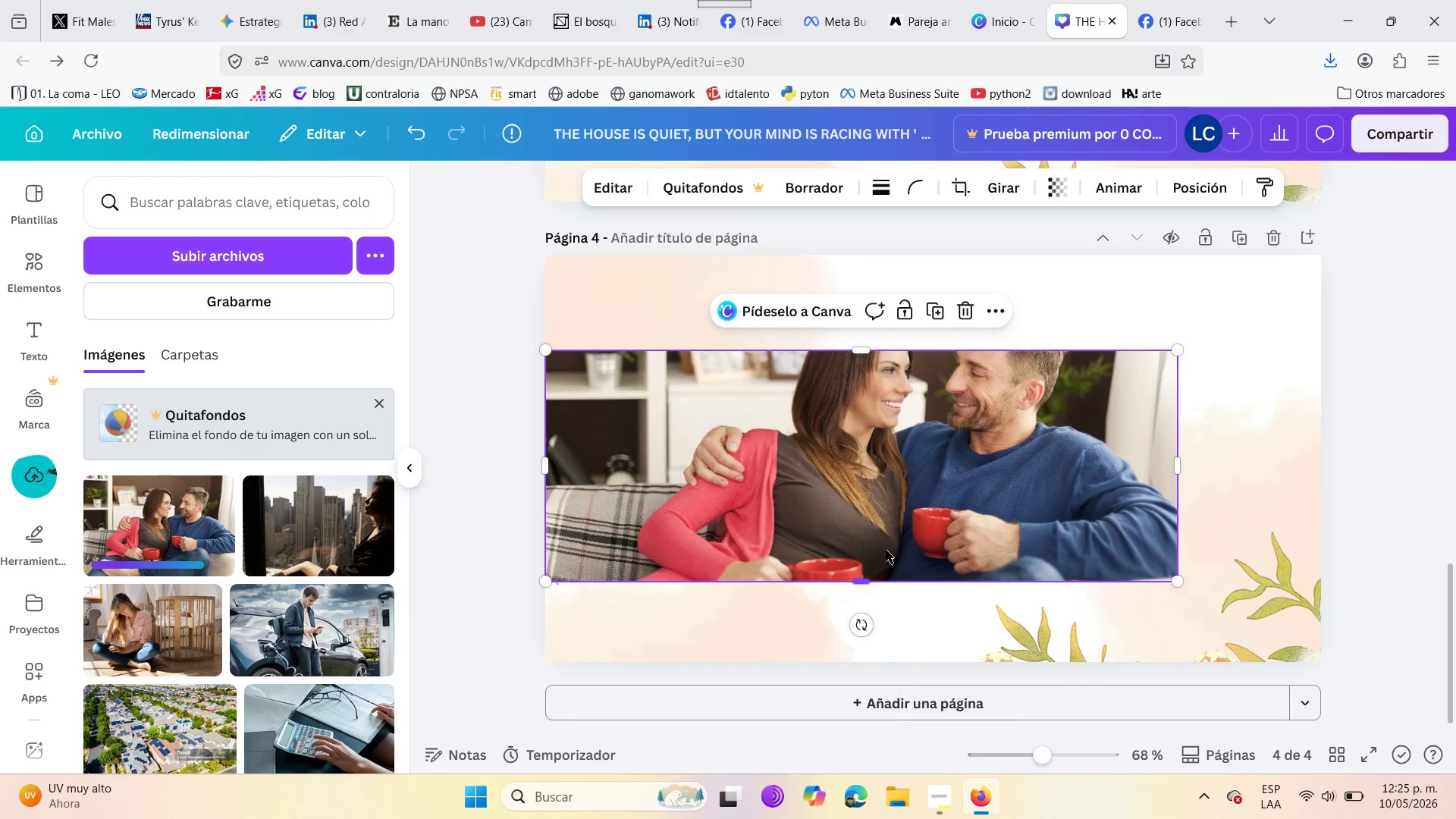 
left_click_drag(start_coordinate=[923, 469], to_coordinate=[1075, 406])
 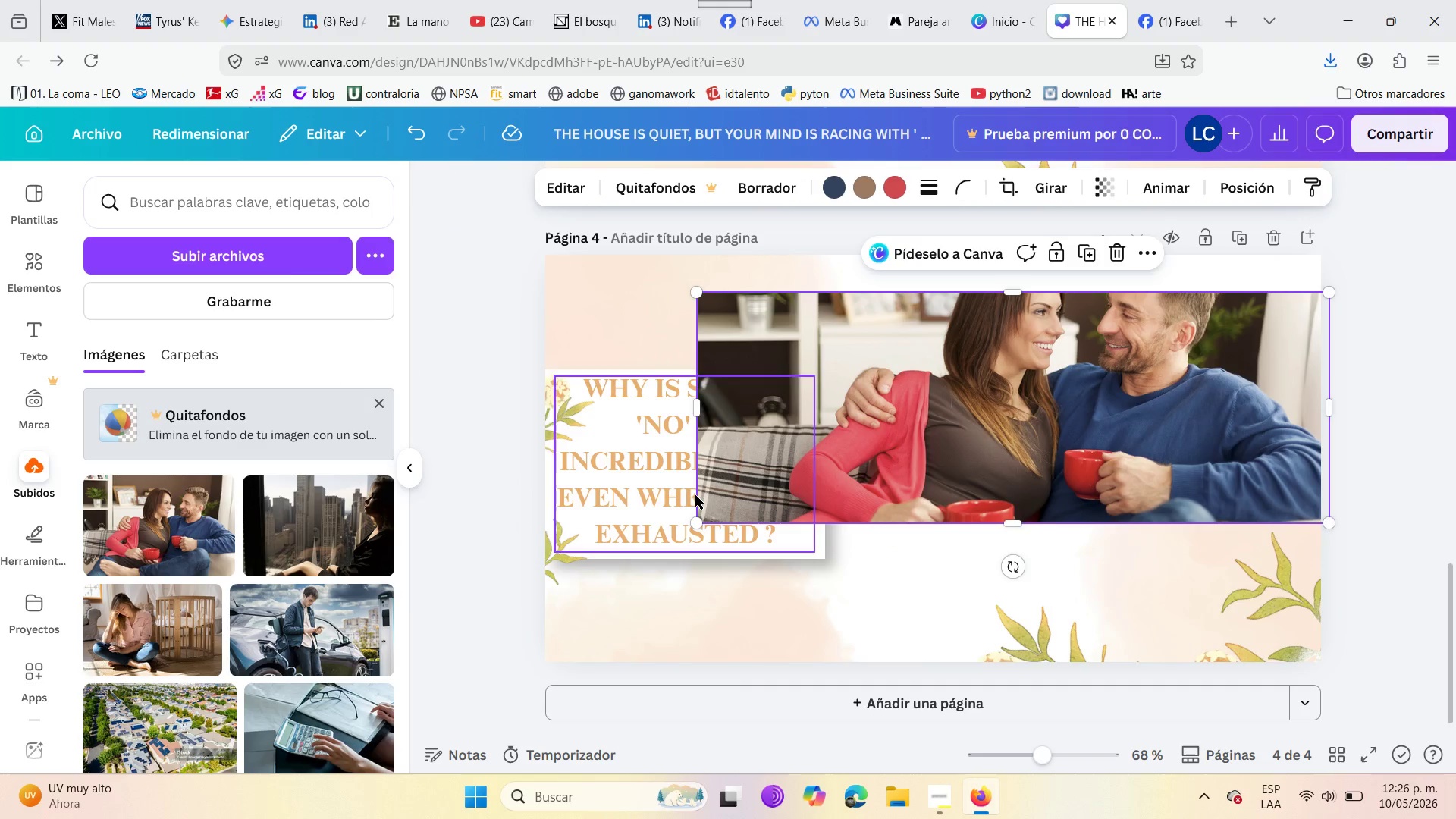 
wait(7.25)
 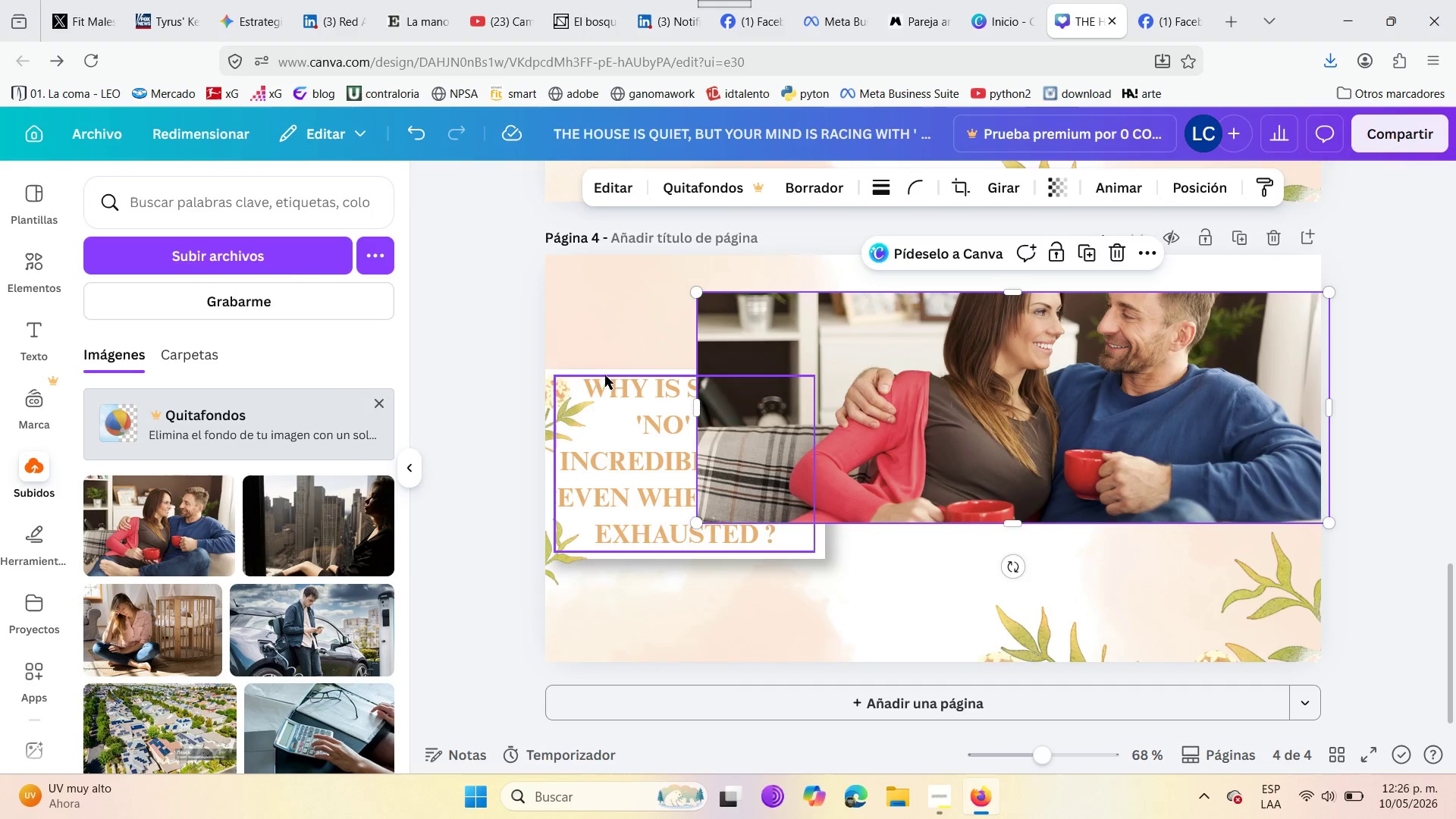 
right_click([817, 553])
 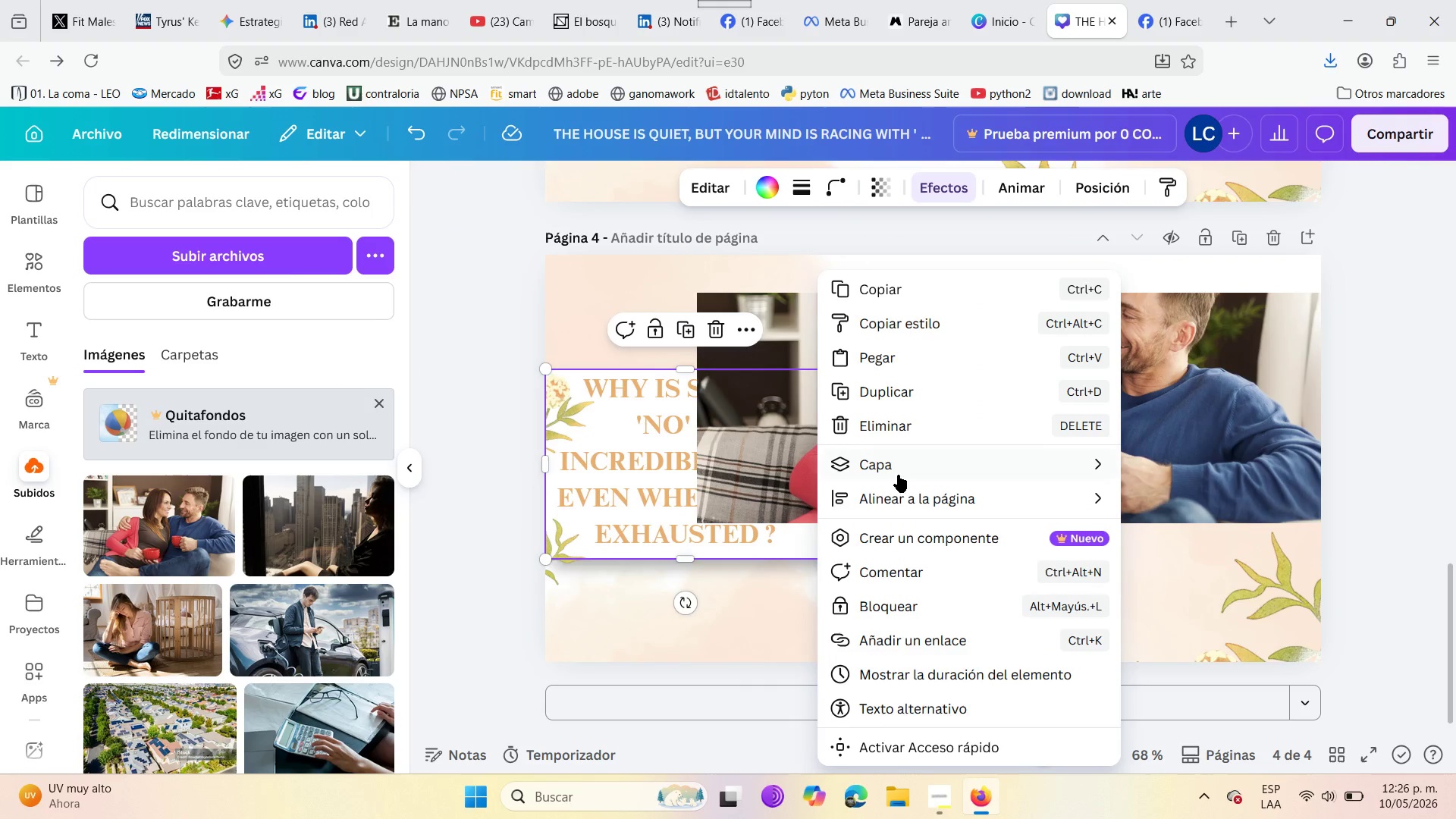 
left_click([902, 464])
 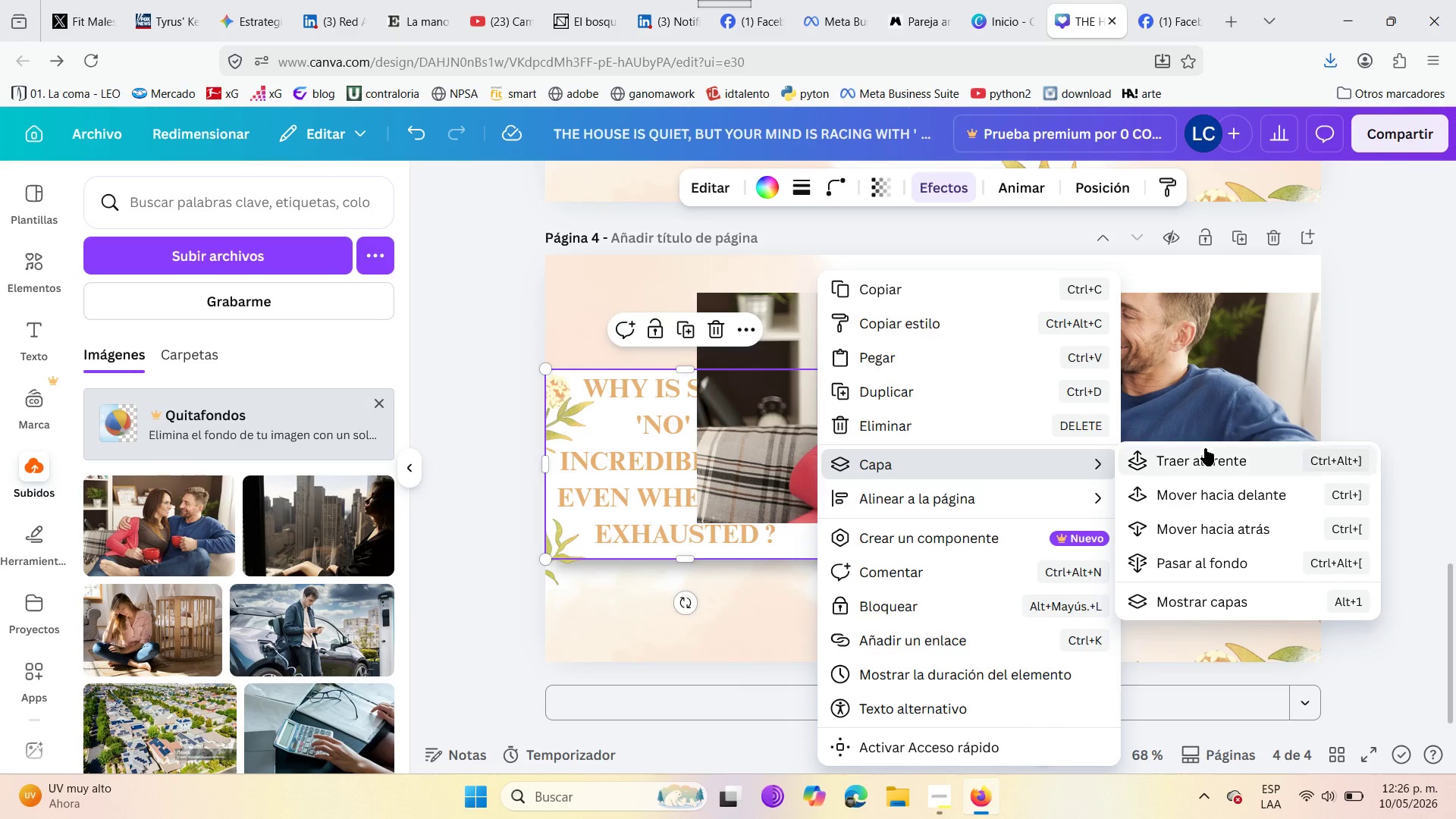 
left_click([1208, 447])
 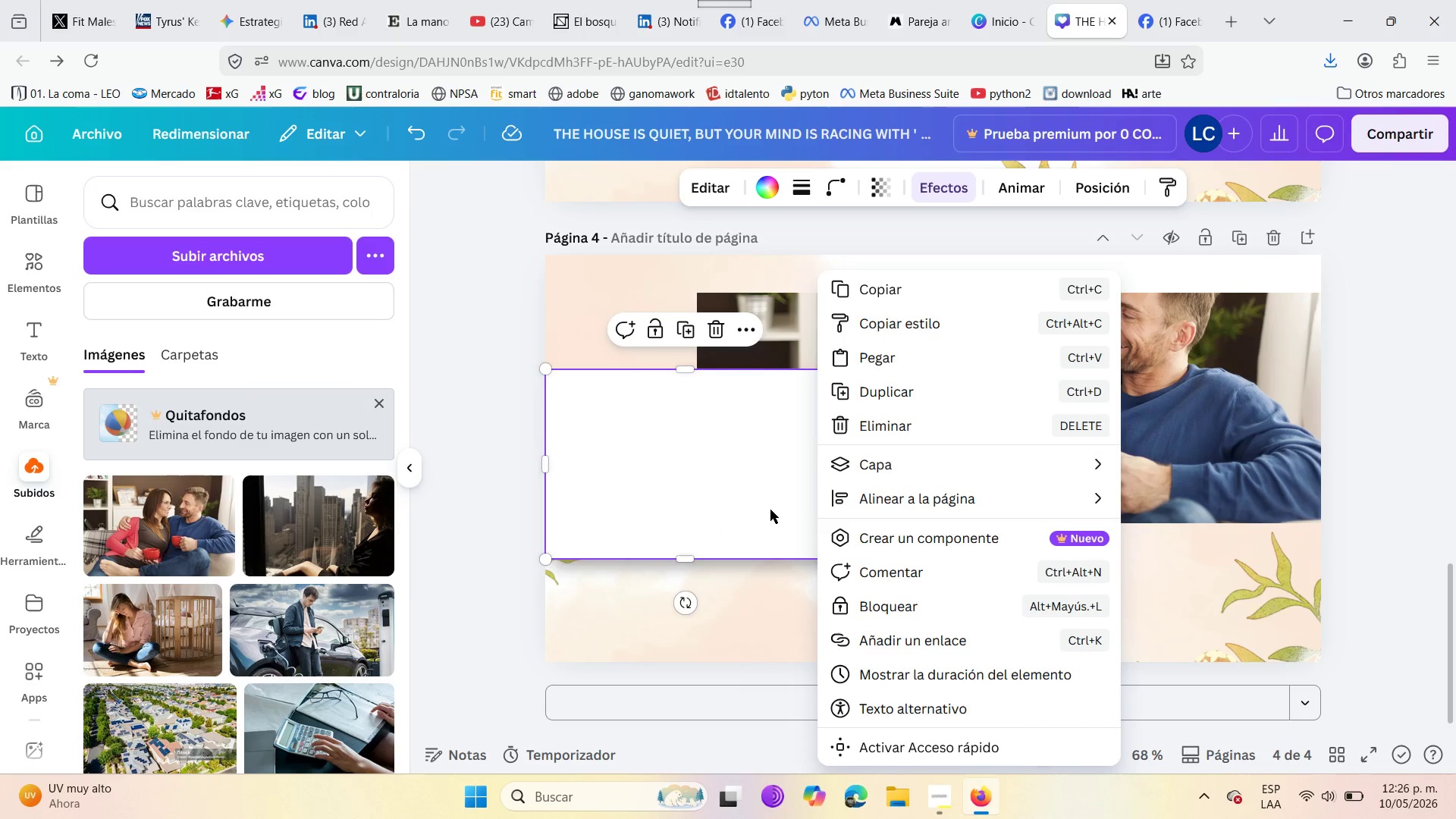 
left_click([607, 507])
 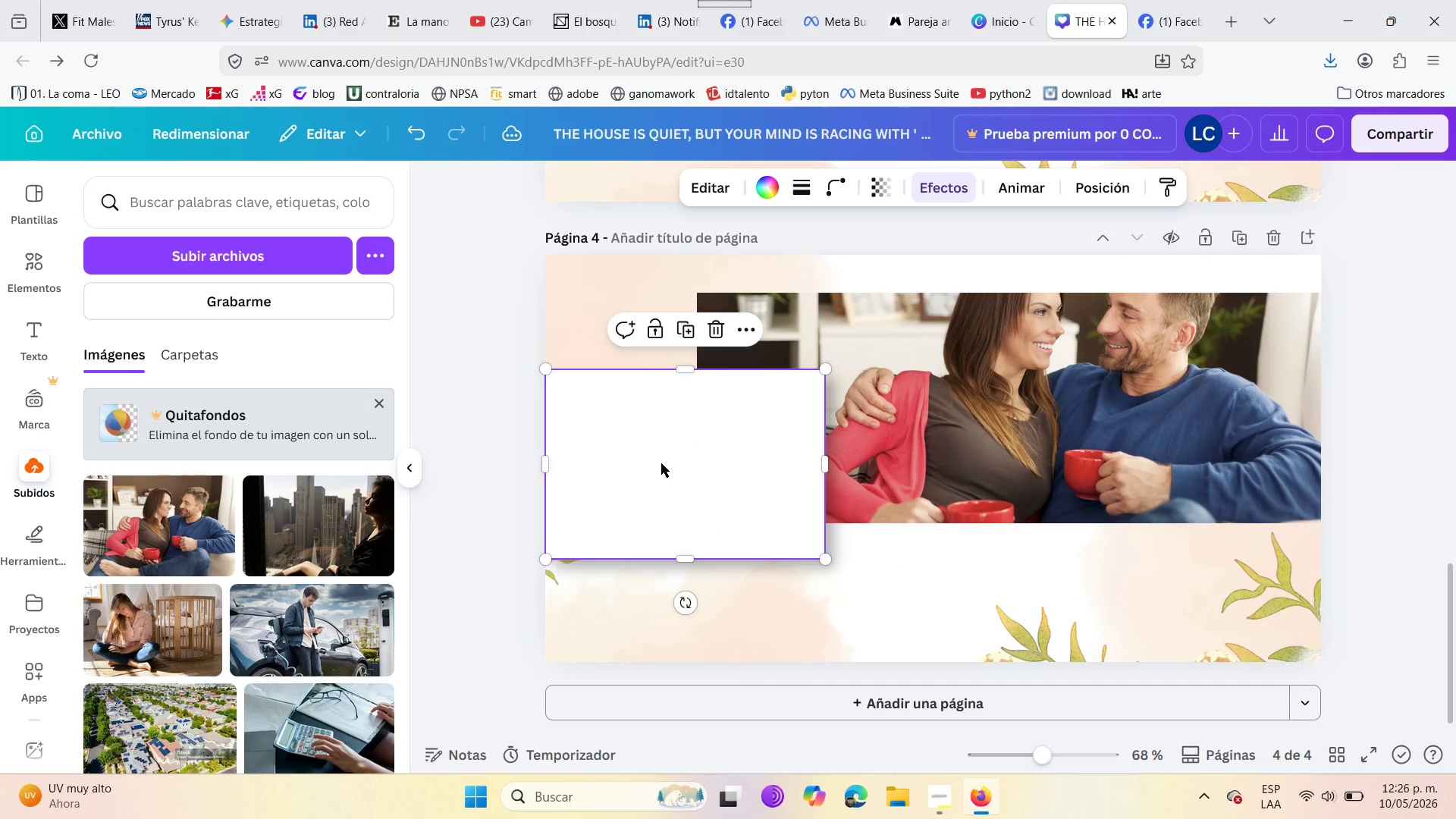 
left_click_drag(start_coordinate=[661, 463], to_coordinate=[809, 423])
 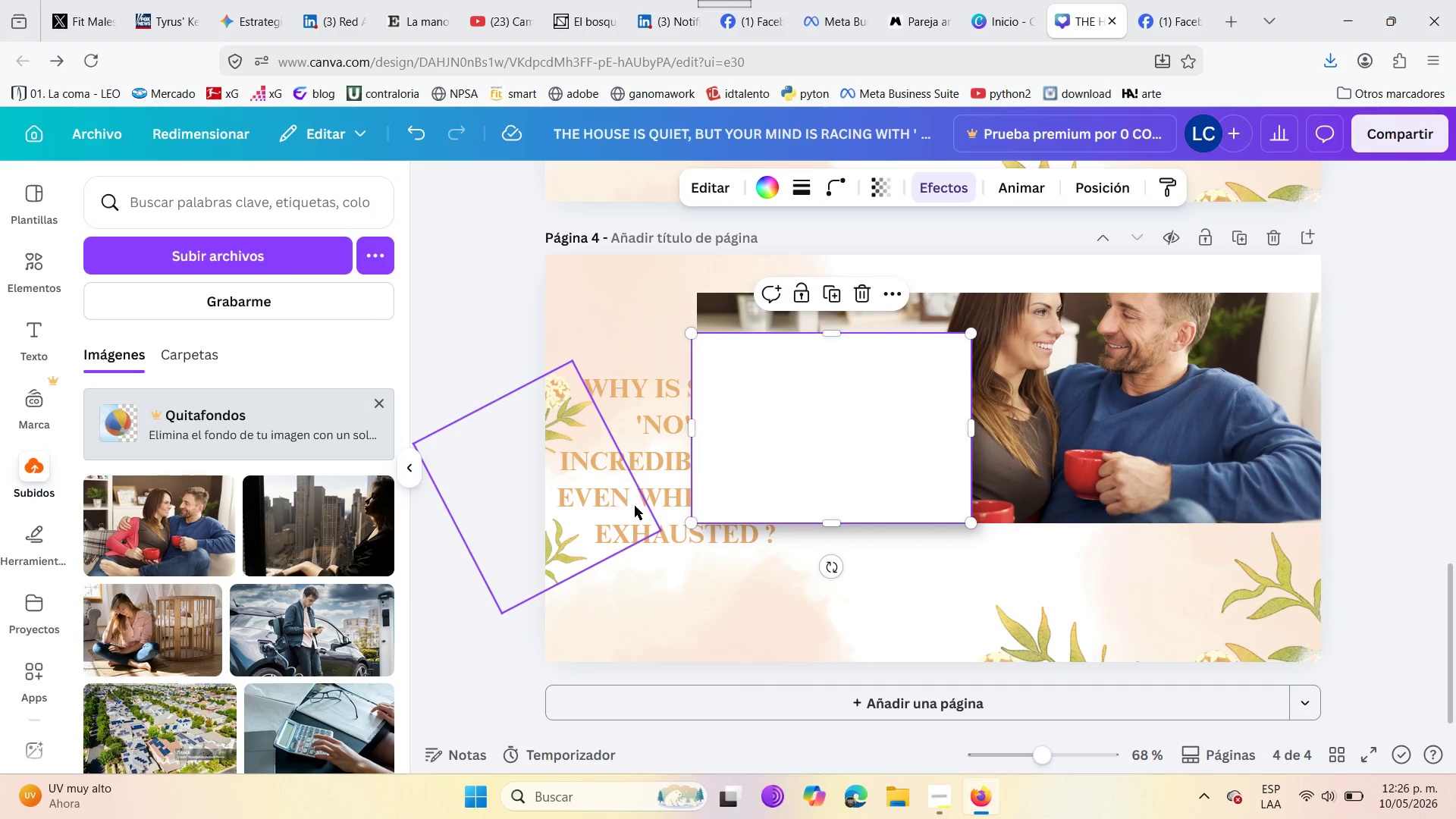 
mouse_move([679, 479])
 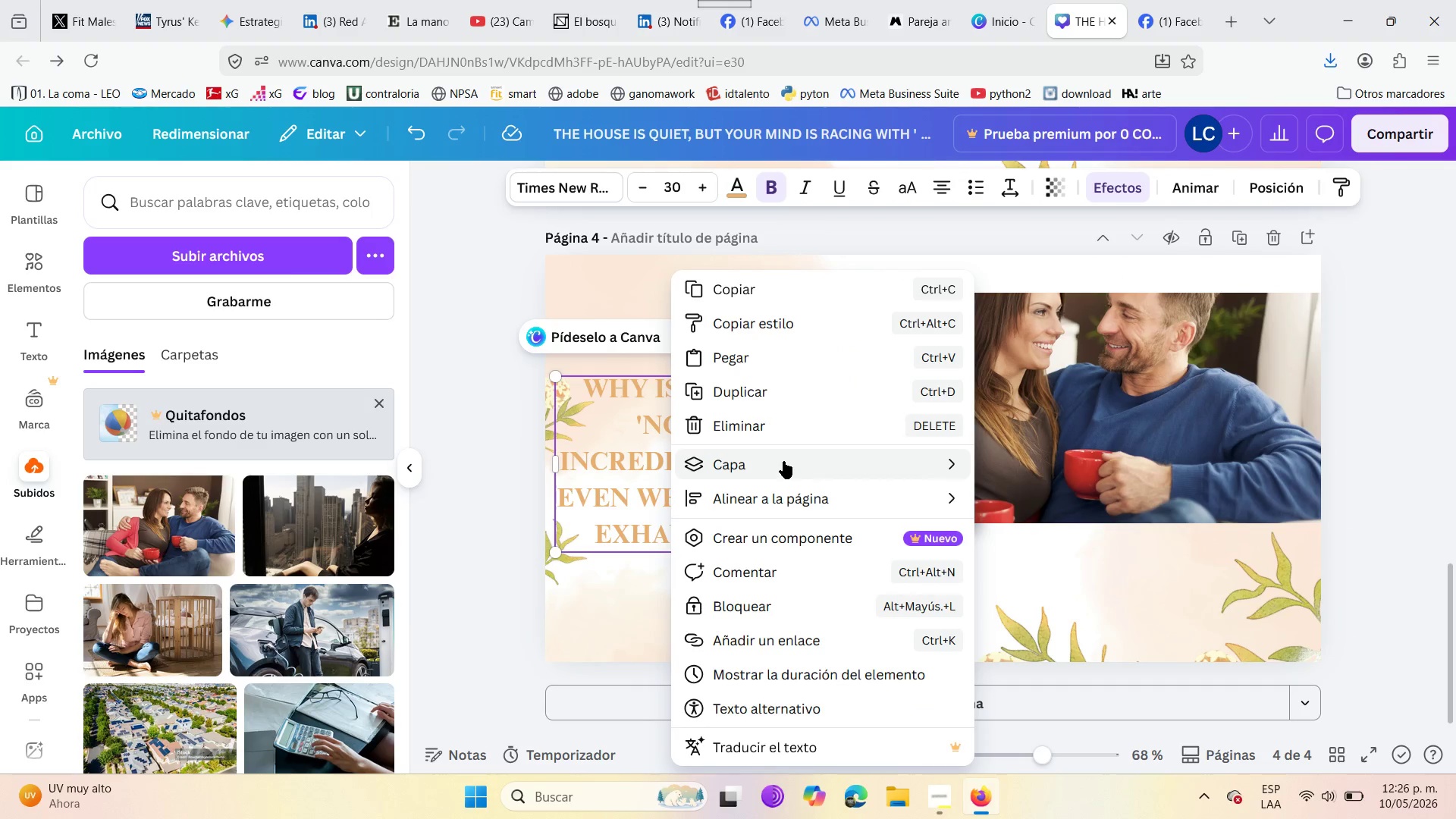 
left_click([783, 461])
 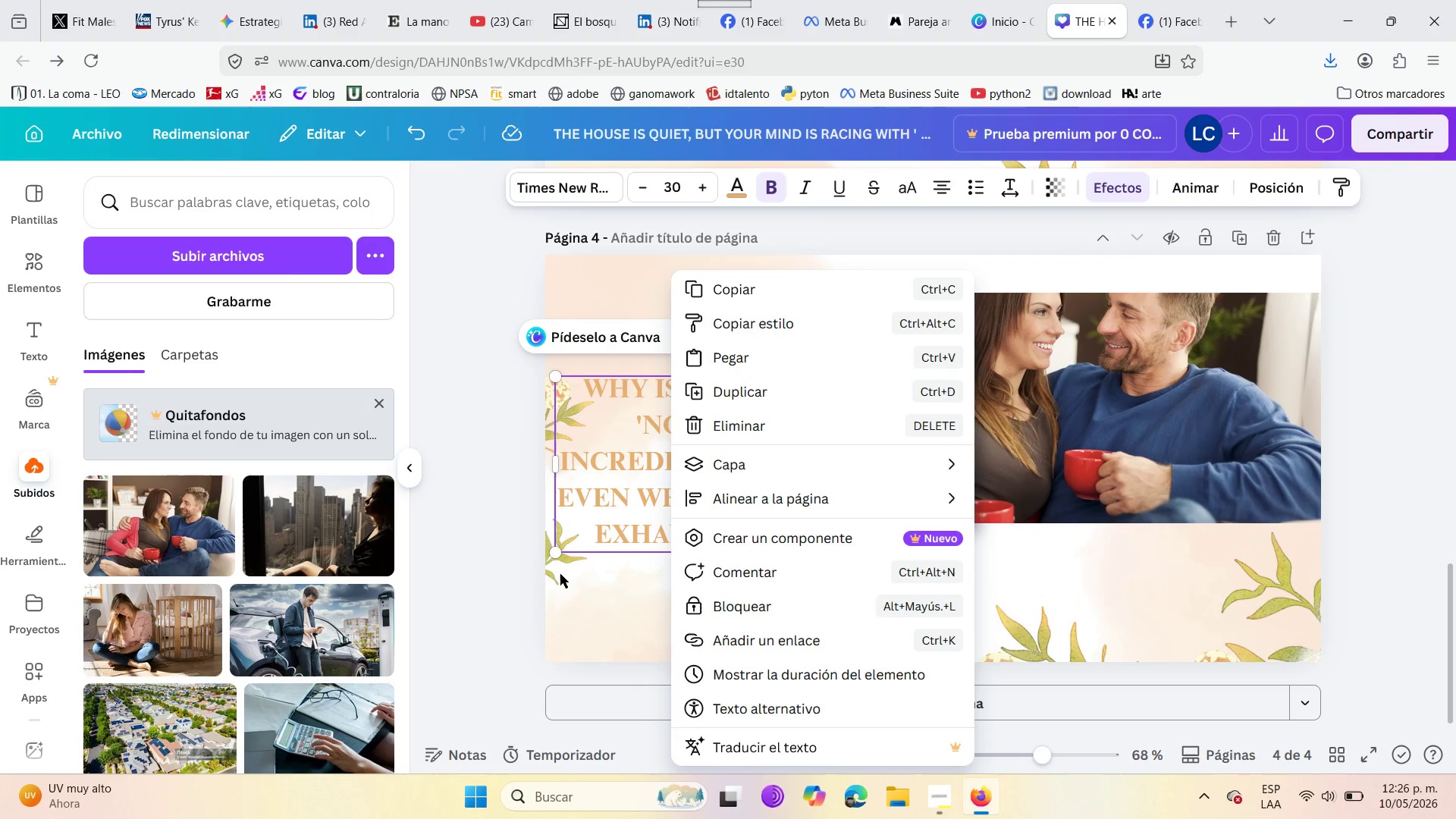 
right_click([553, 560])
 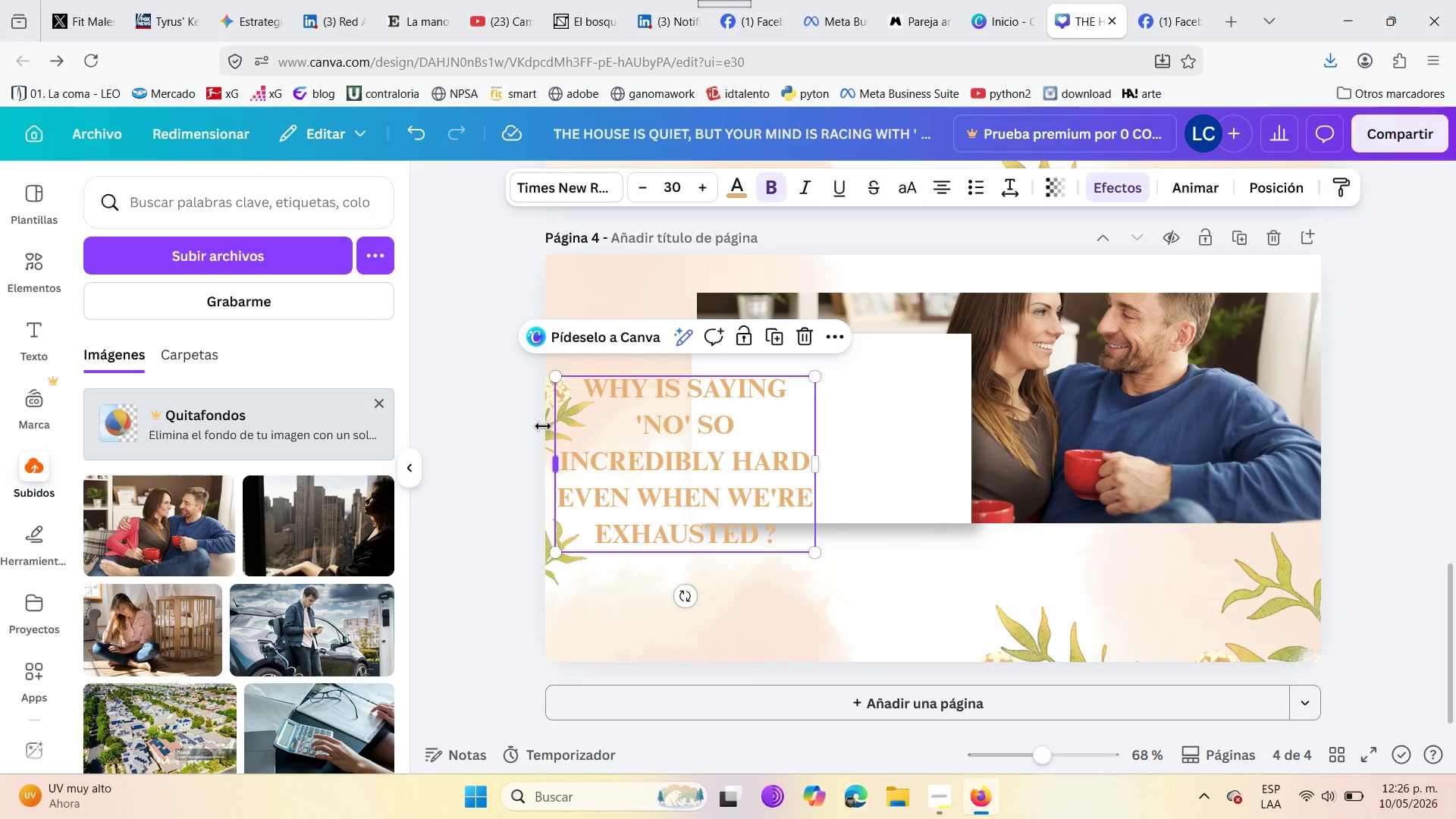 
wait(5.08)
 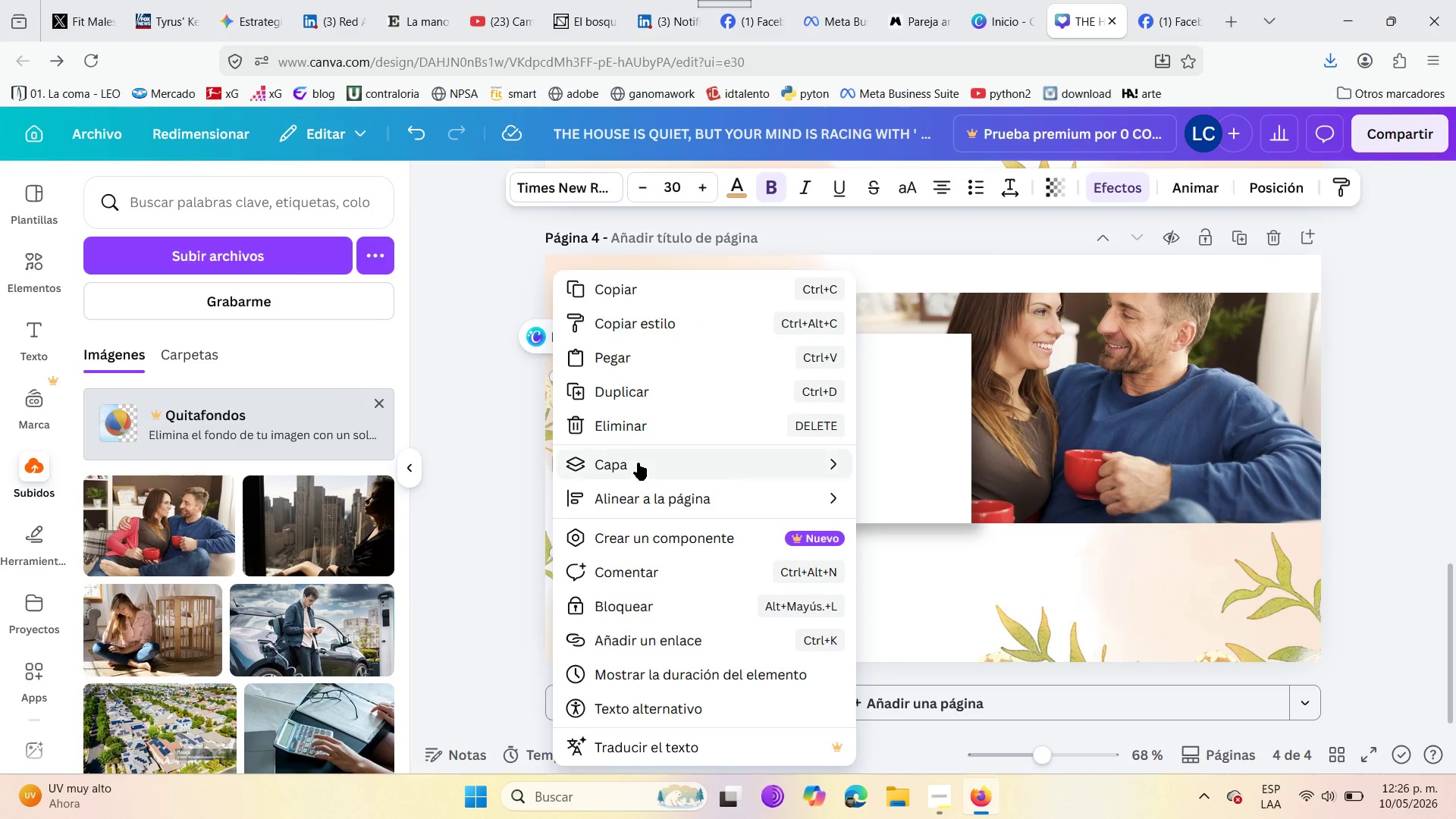 
left_click([593, 284])